 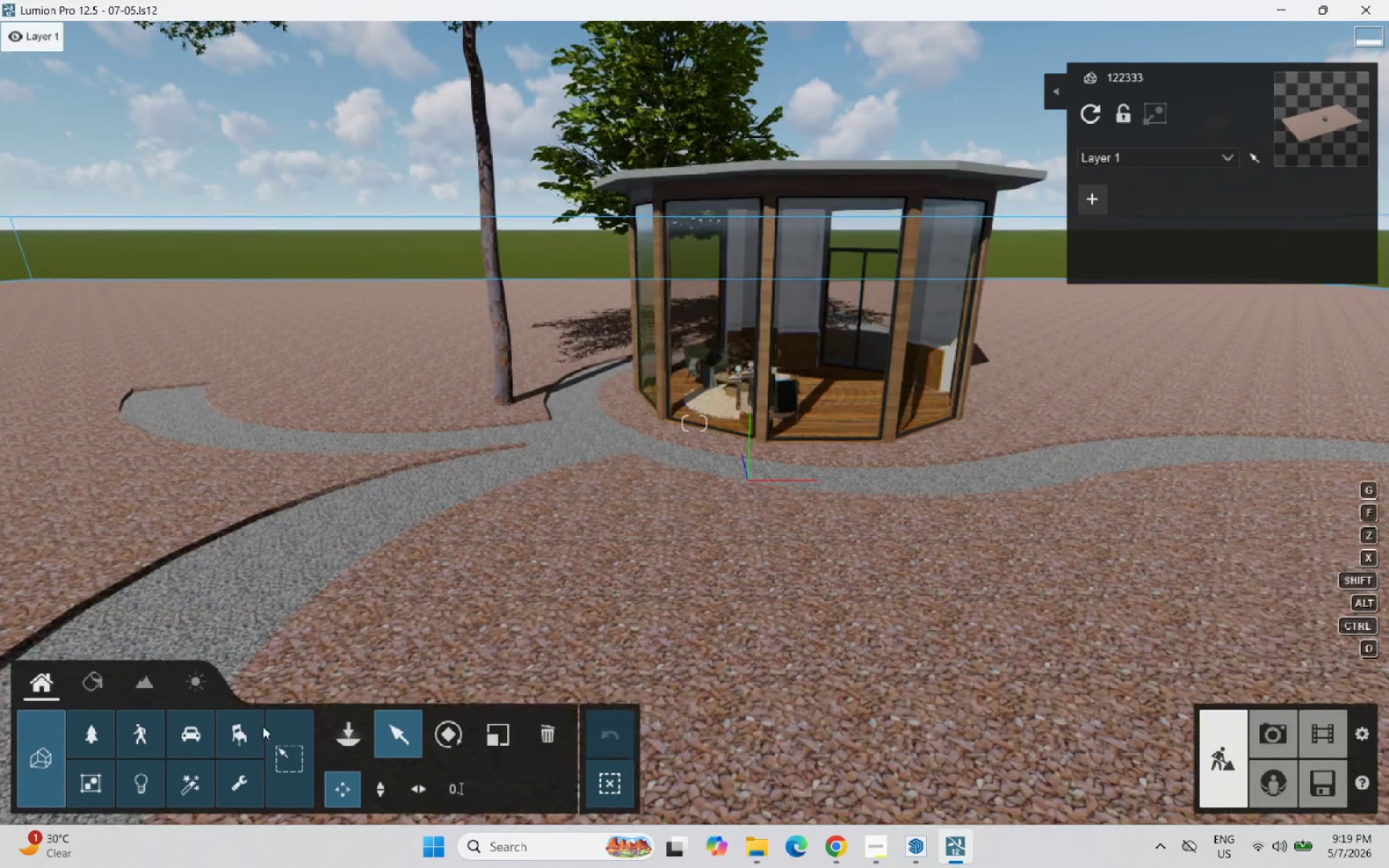 
left_click([78, 689])
 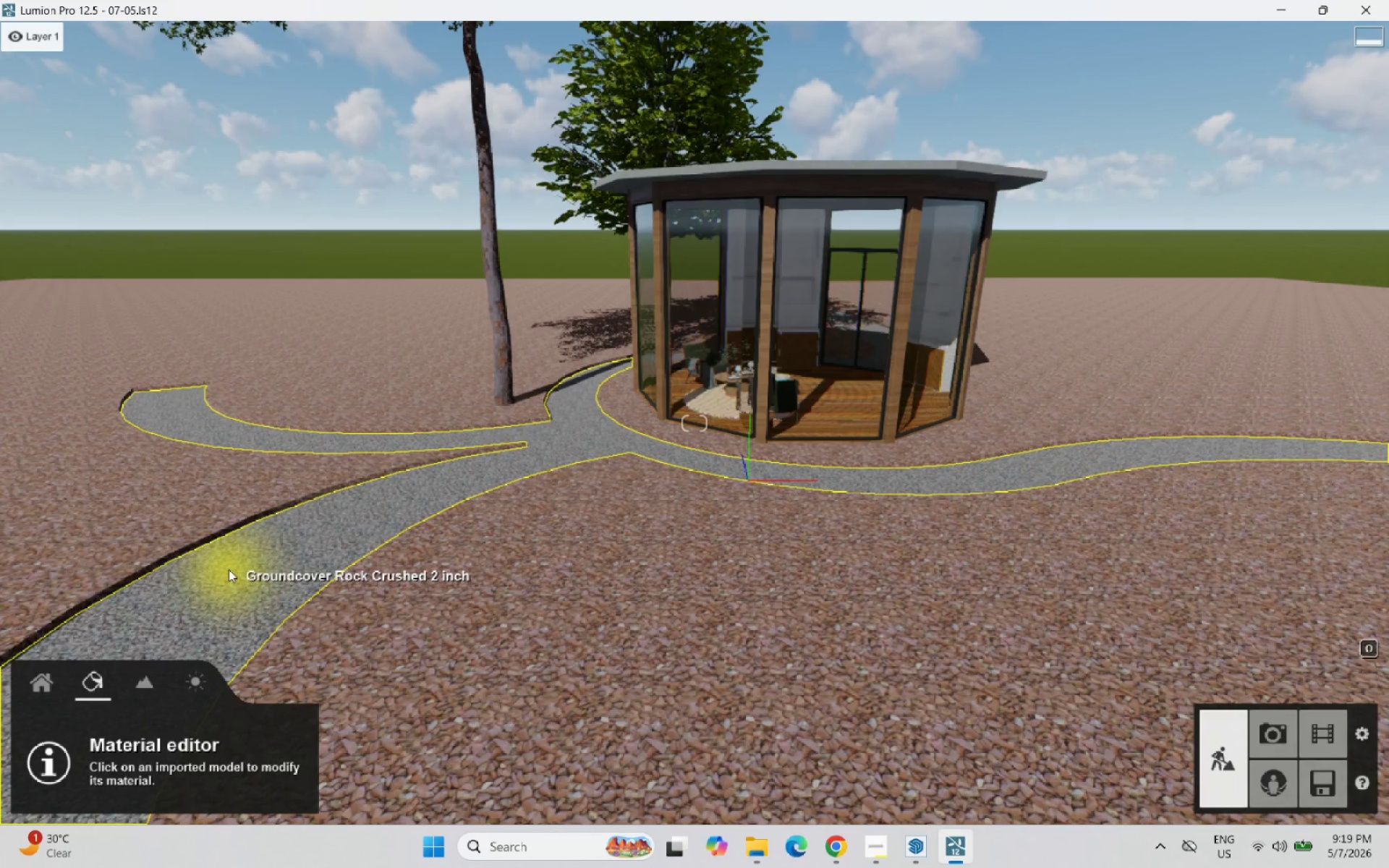 
left_click([229, 569])
 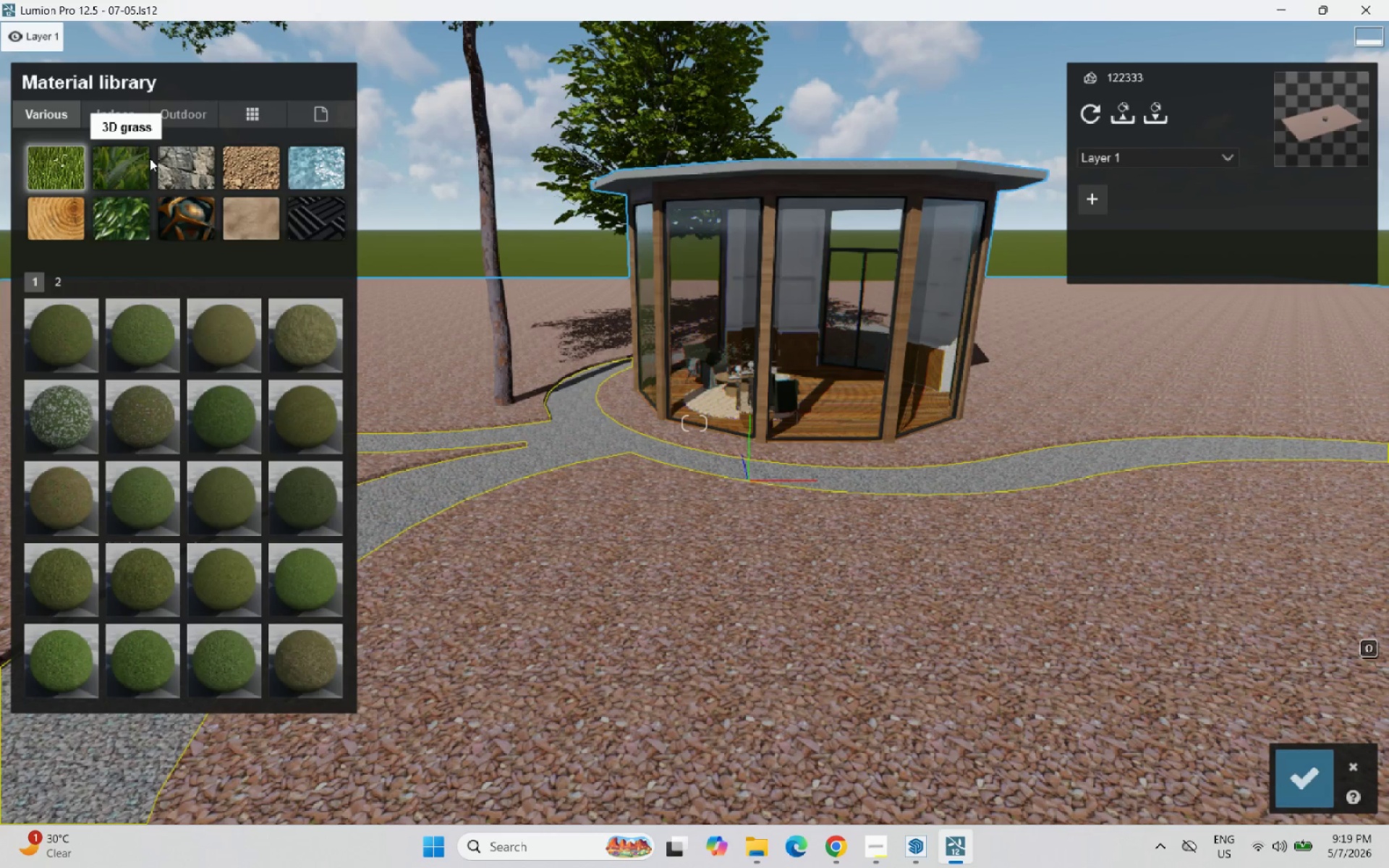 
left_click([178, 163])
 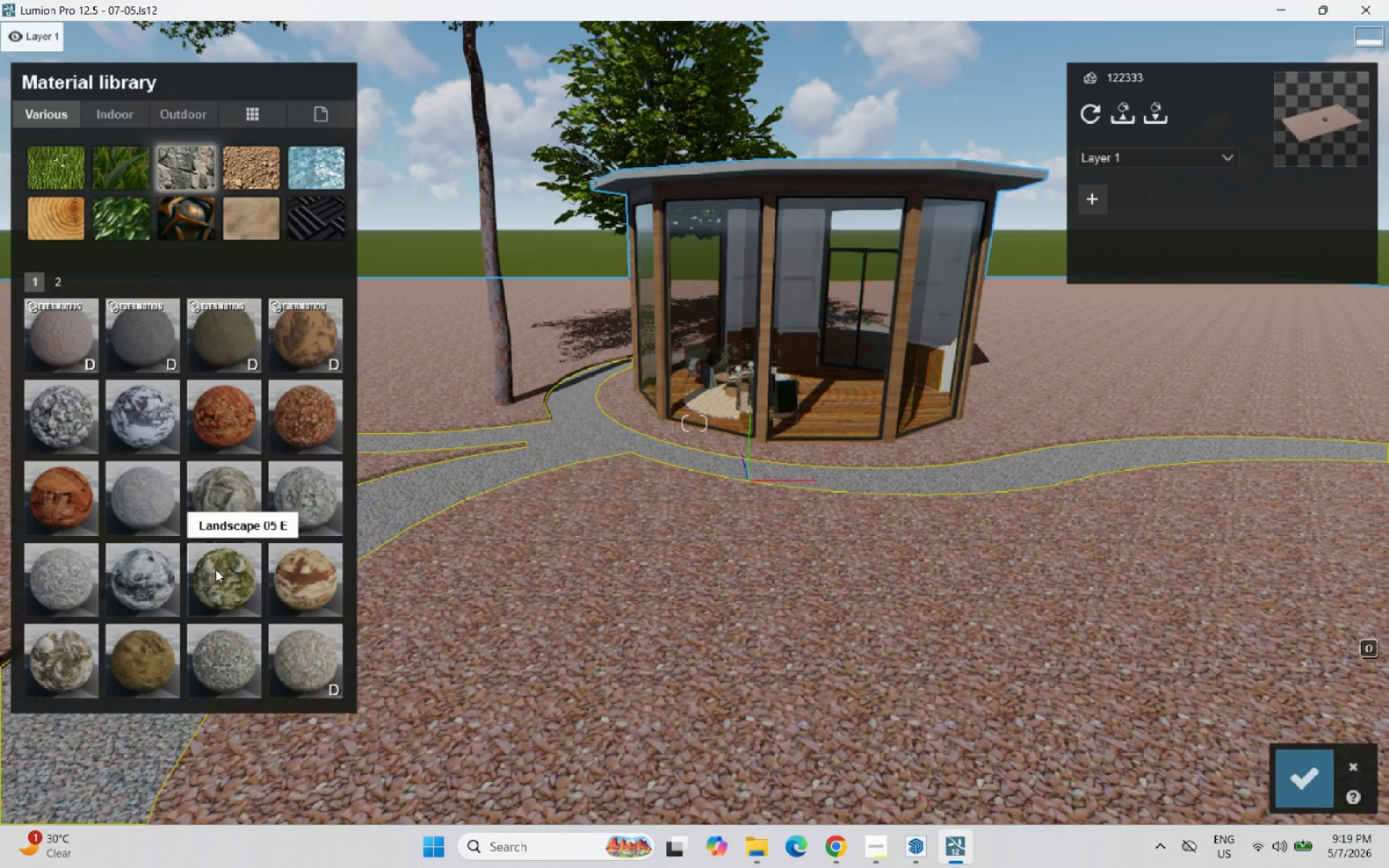 
left_click([239, 637])
 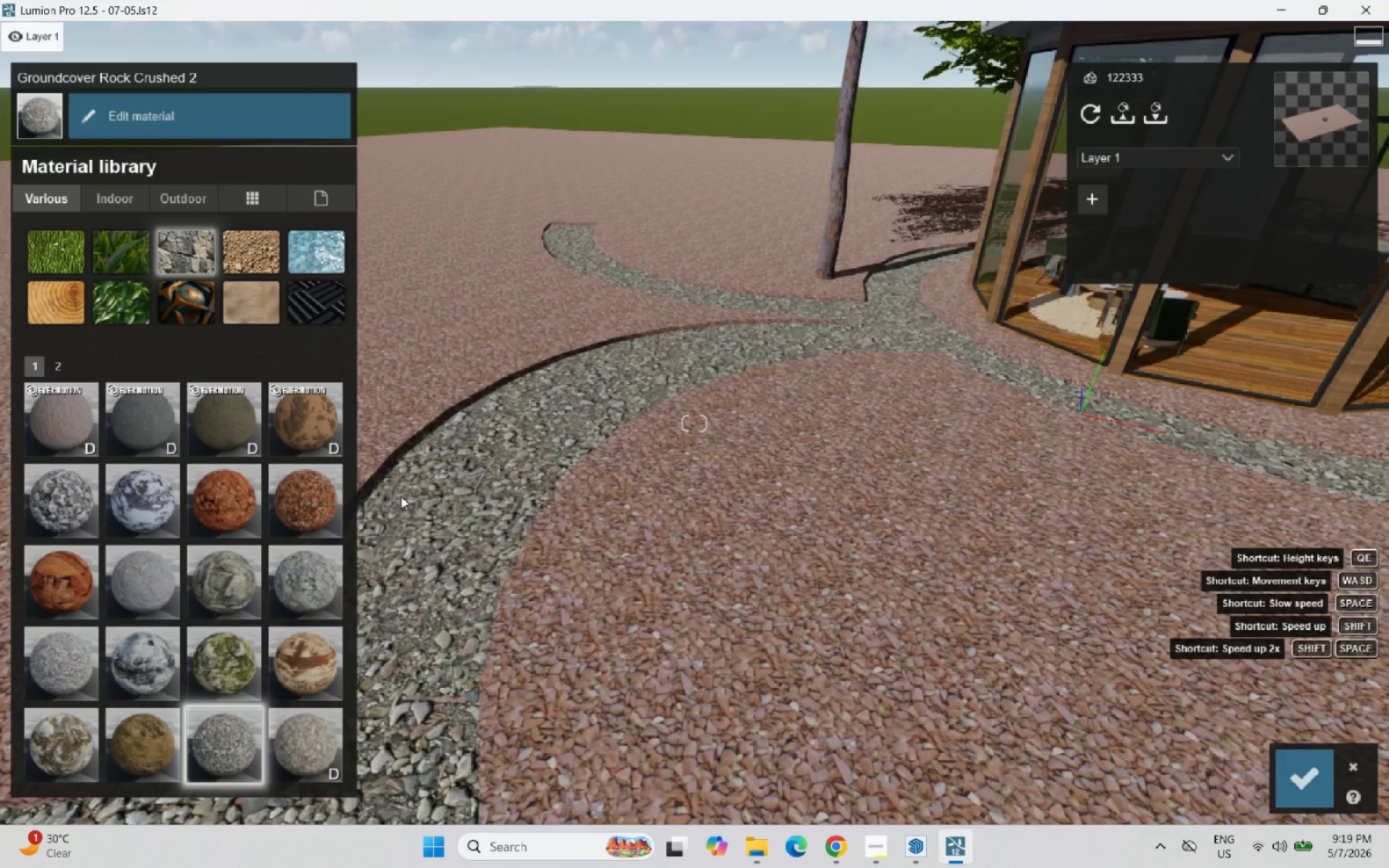 
scroll: coordinate [414, 512], scroll_direction: up, amount: 4.0
 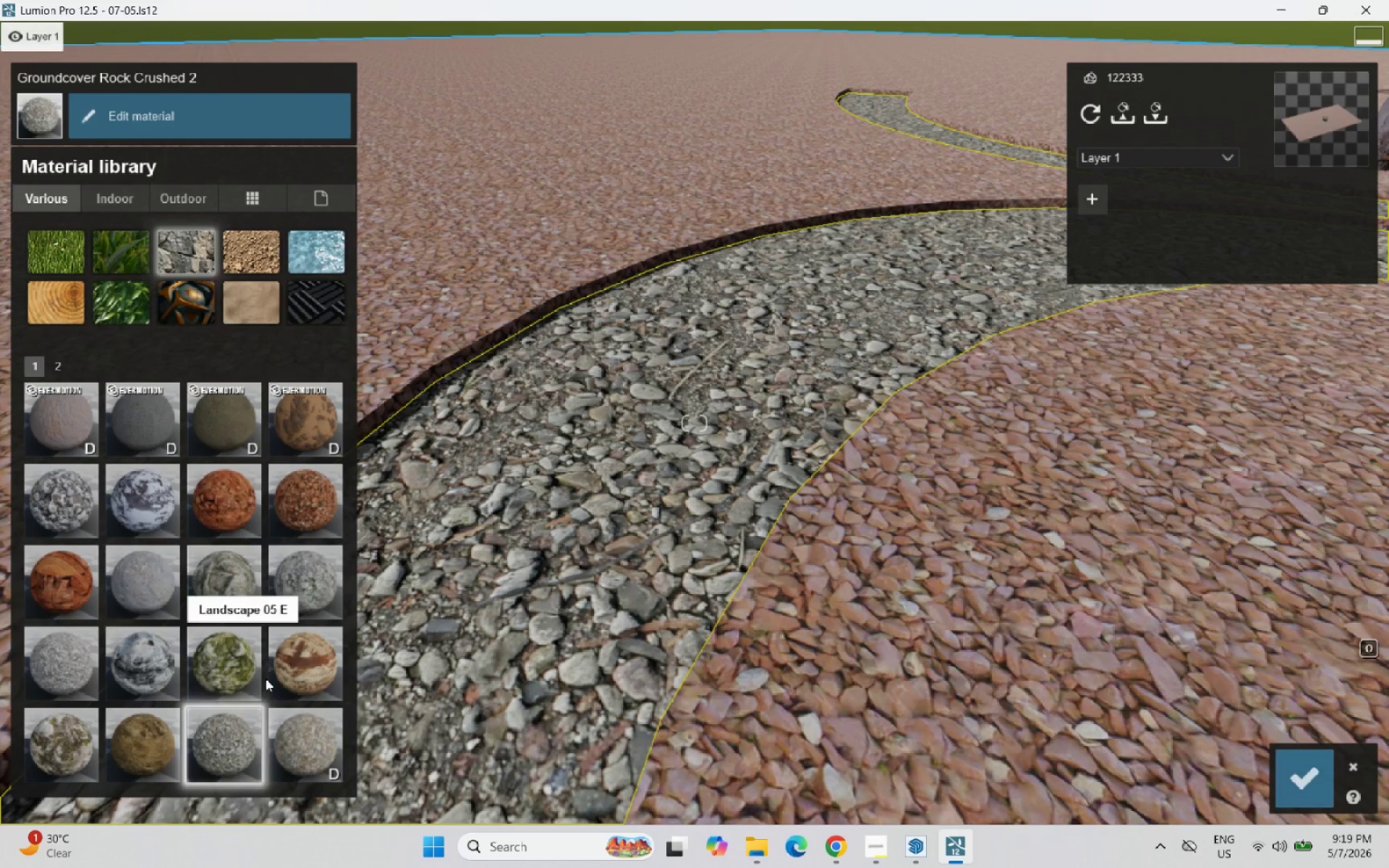 
left_click([273, 722])
 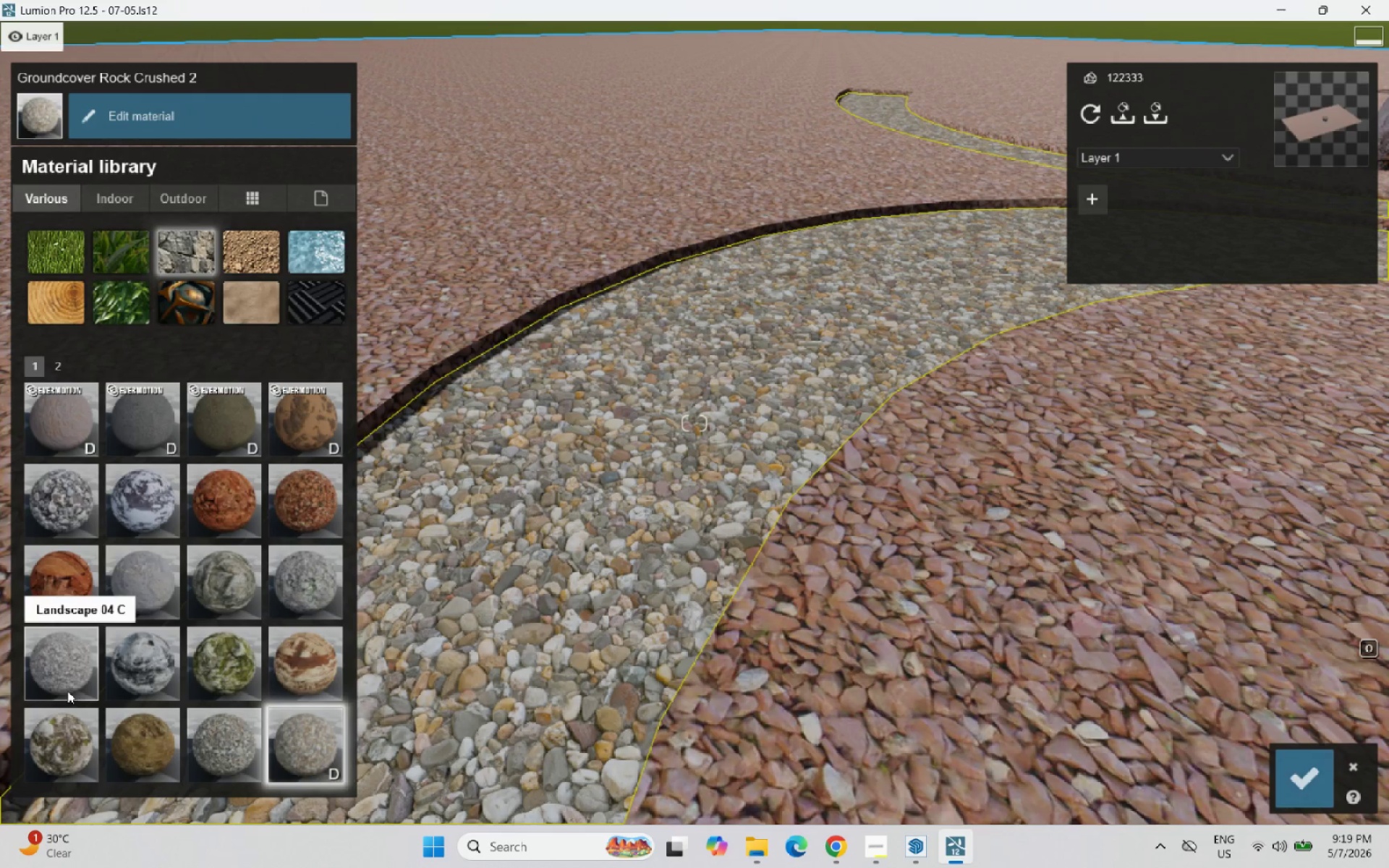 
scroll: coordinate [820, 484], scroll_direction: down, amount: 6.0
 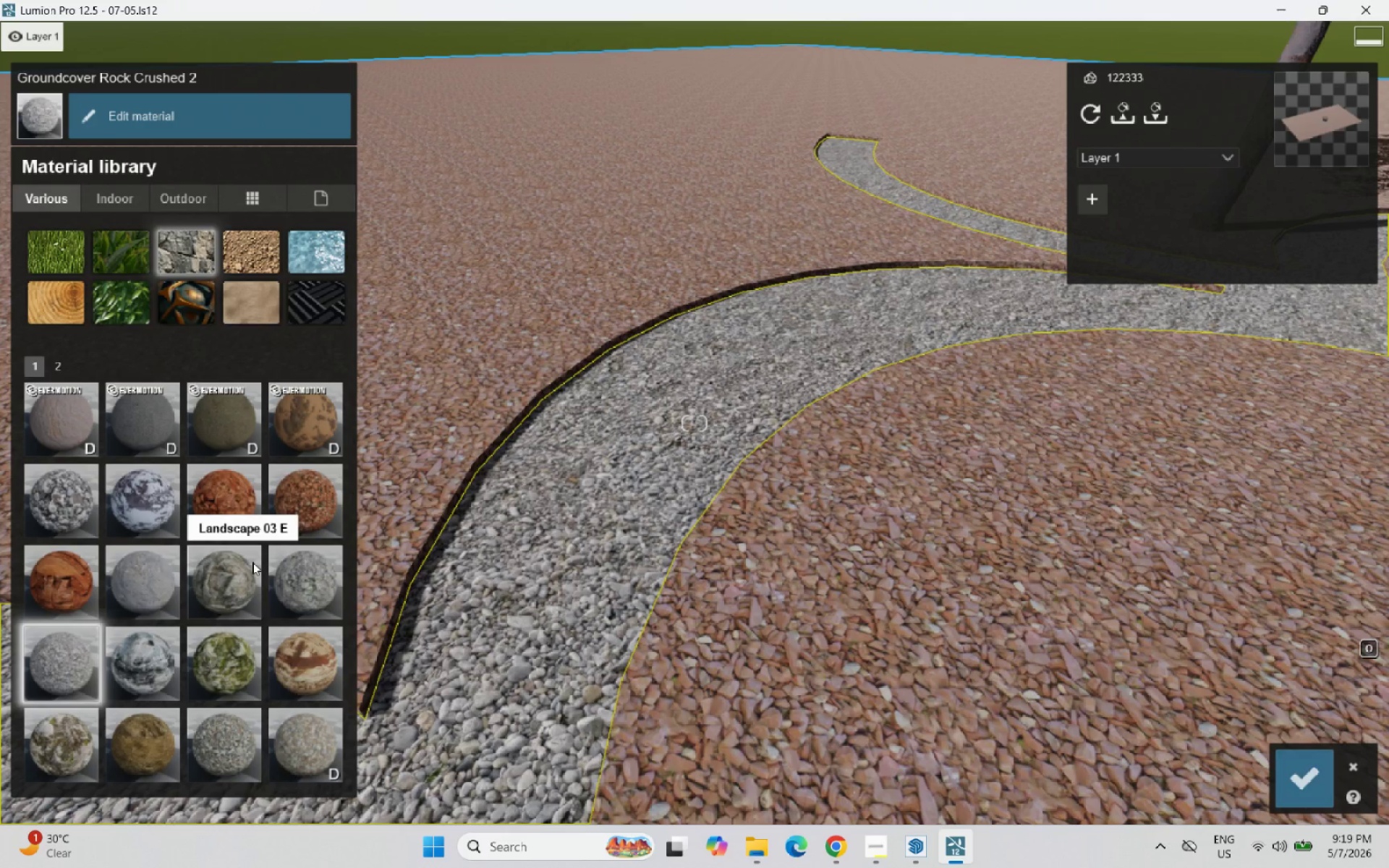 
left_click([292, 582])
 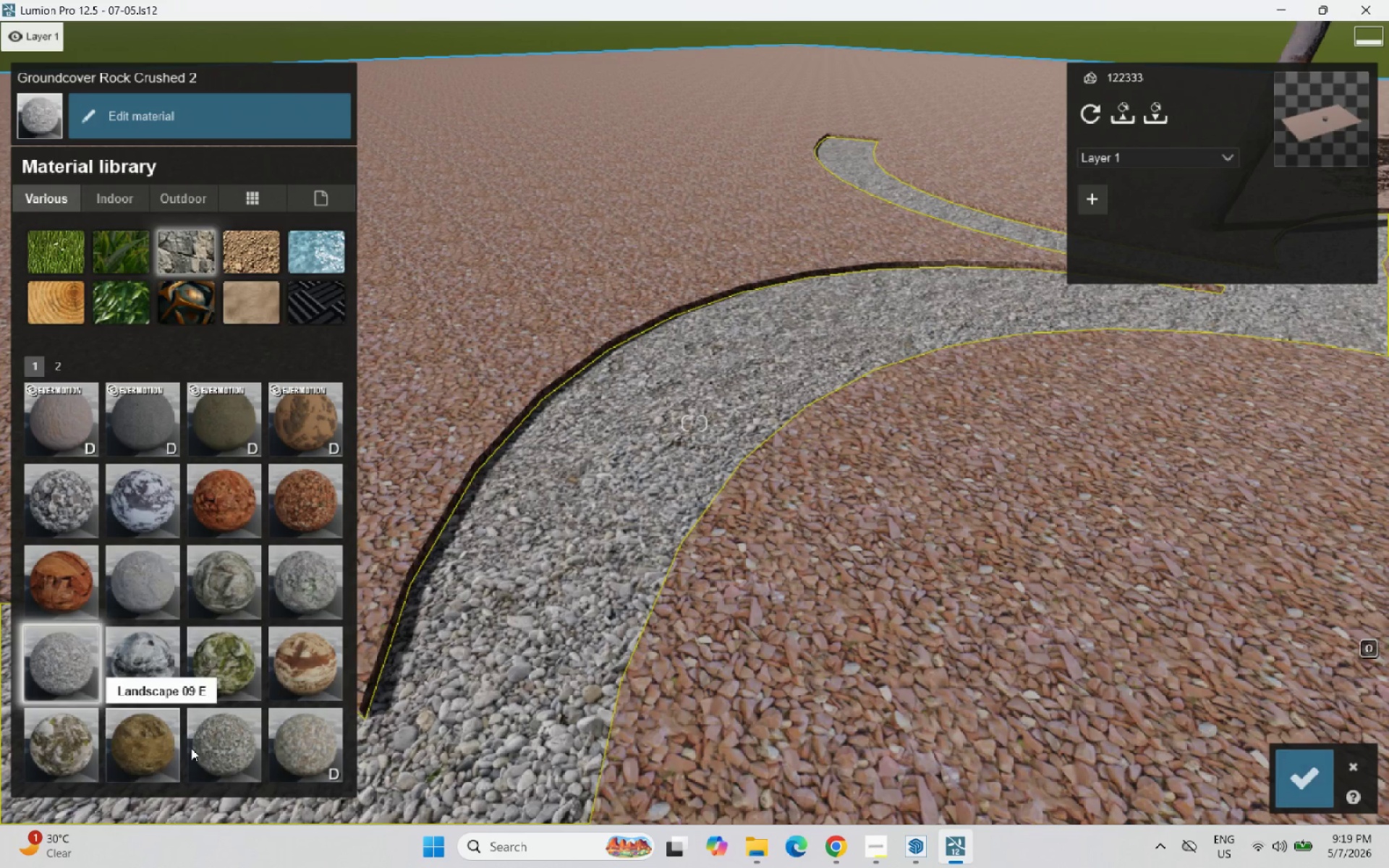 
scroll: coordinate [692, 631], scroll_direction: up, amount: 5.0
 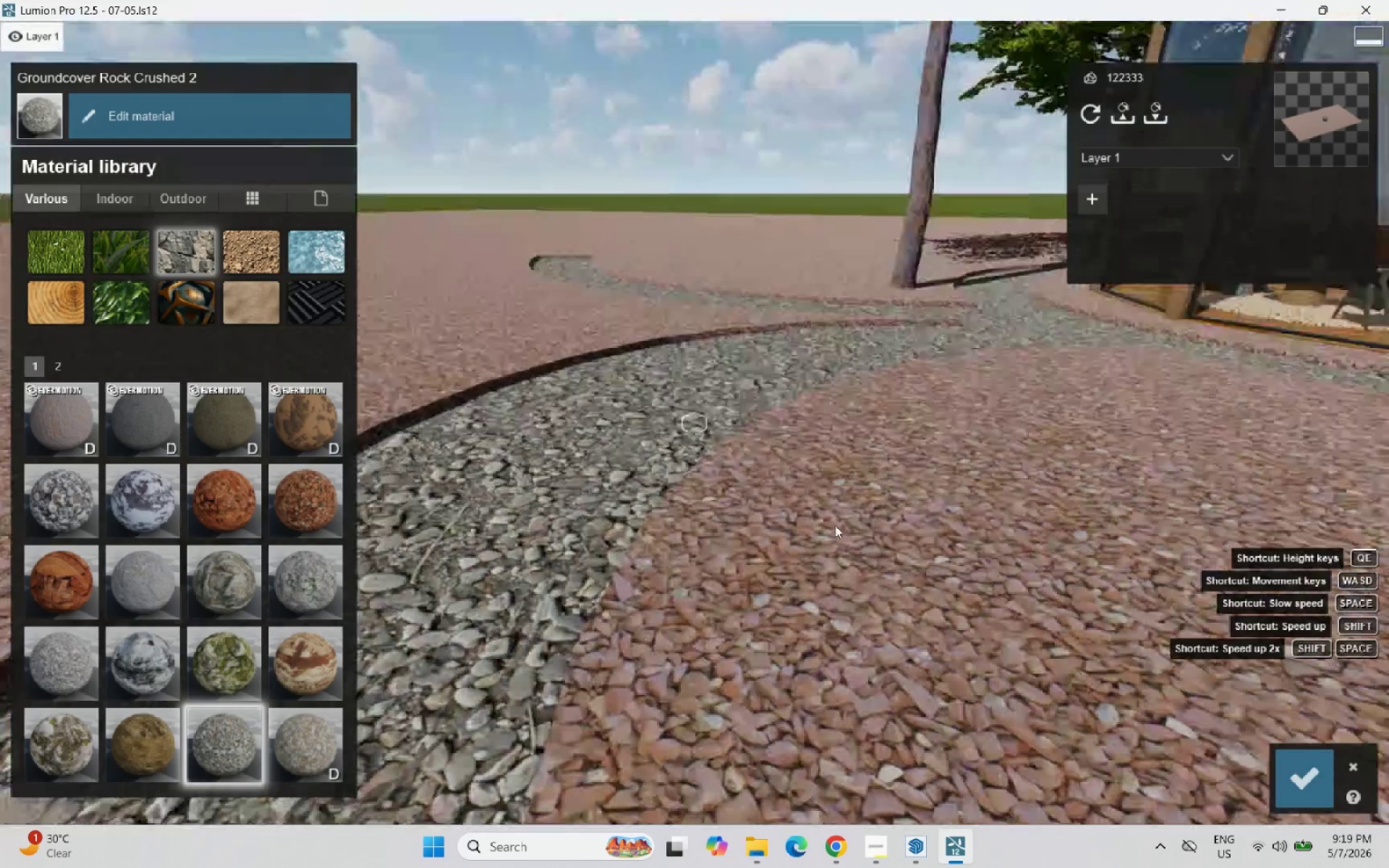 
scroll: coordinate [831, 530], scroll_direction: down, amount: 6.0
 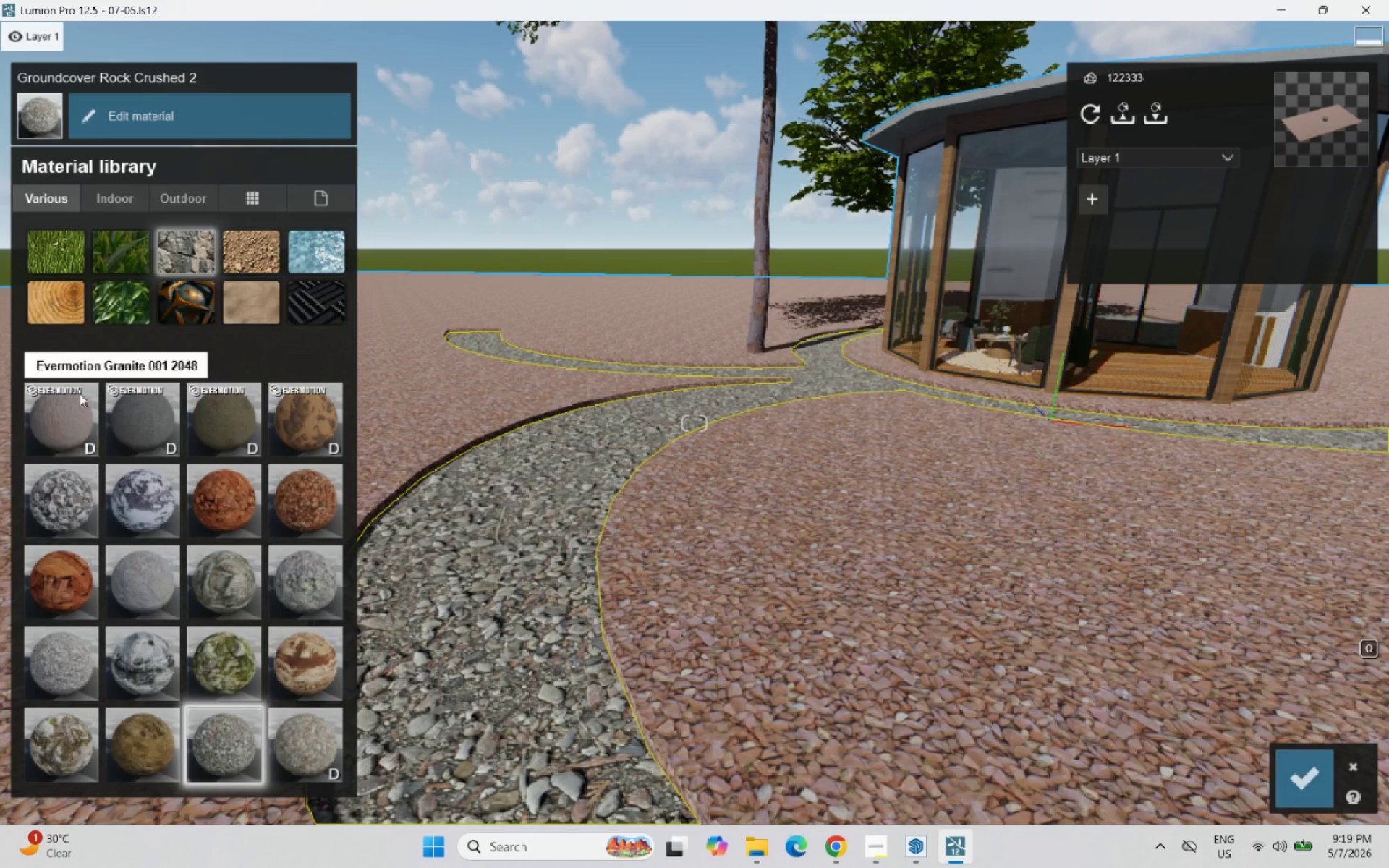 
left_click([62, 361])
 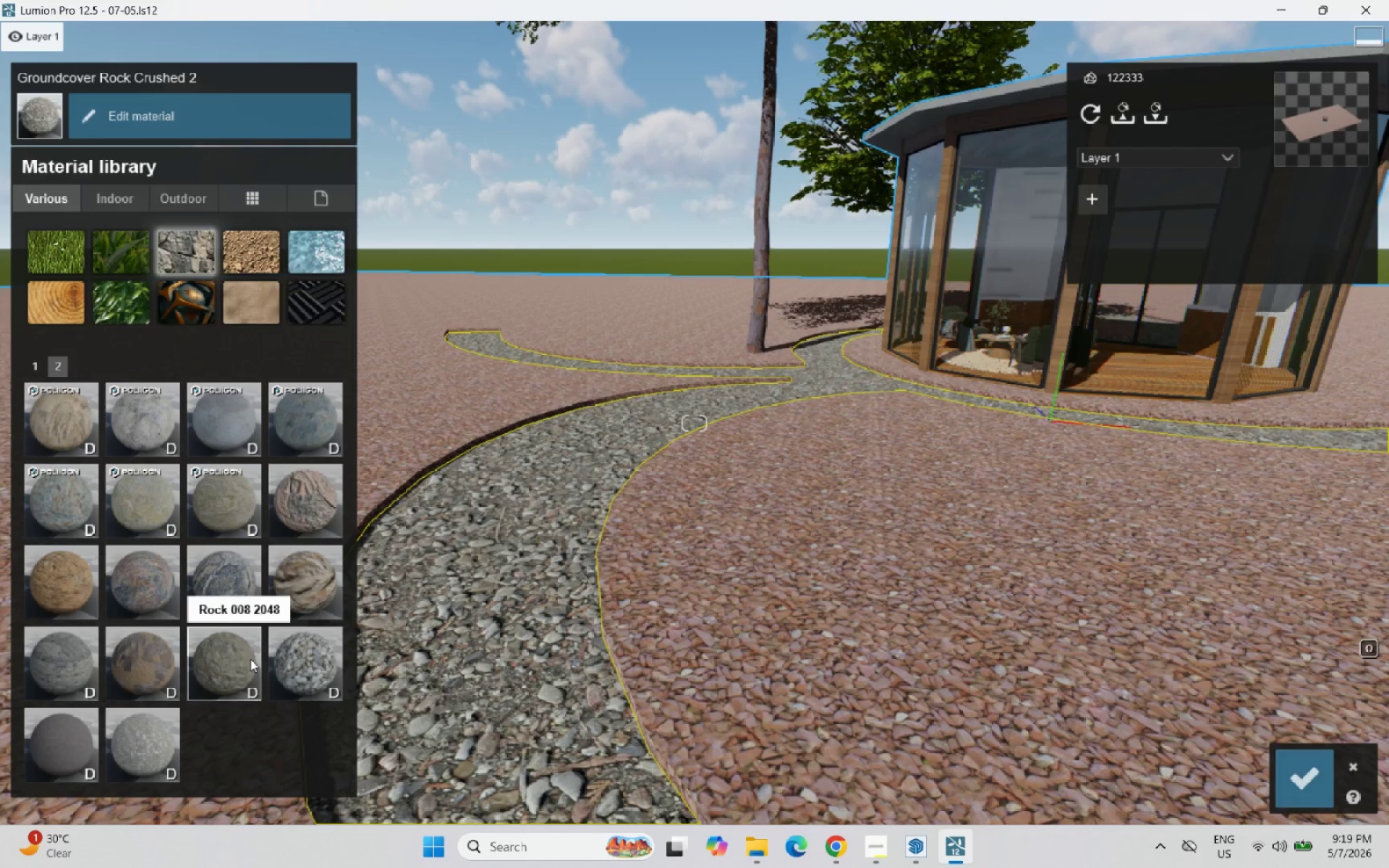 
left_click_drag(start_coordinate=[295, 674], to_coordinate=[309, 676])
 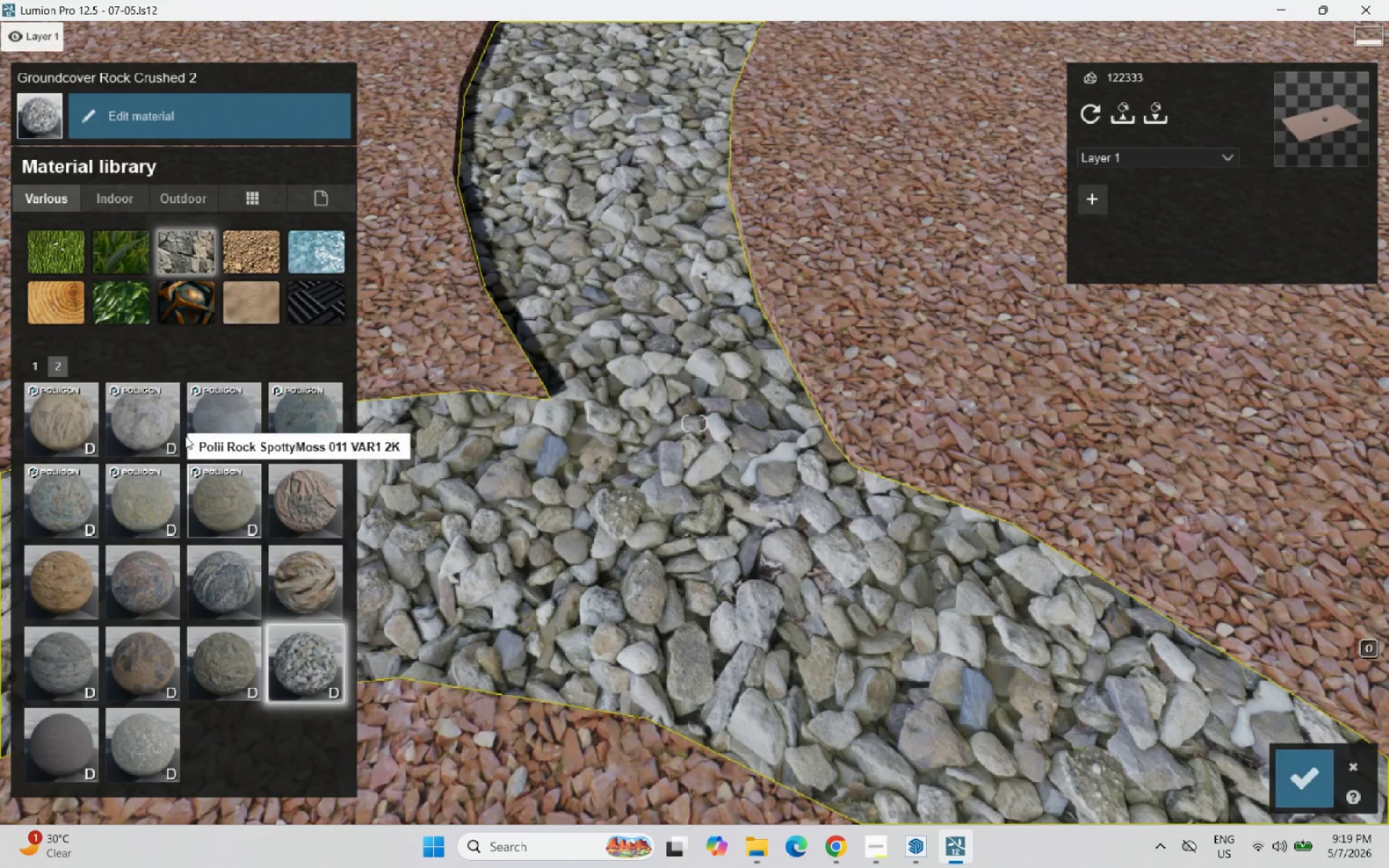 
left_click([144, 739])
 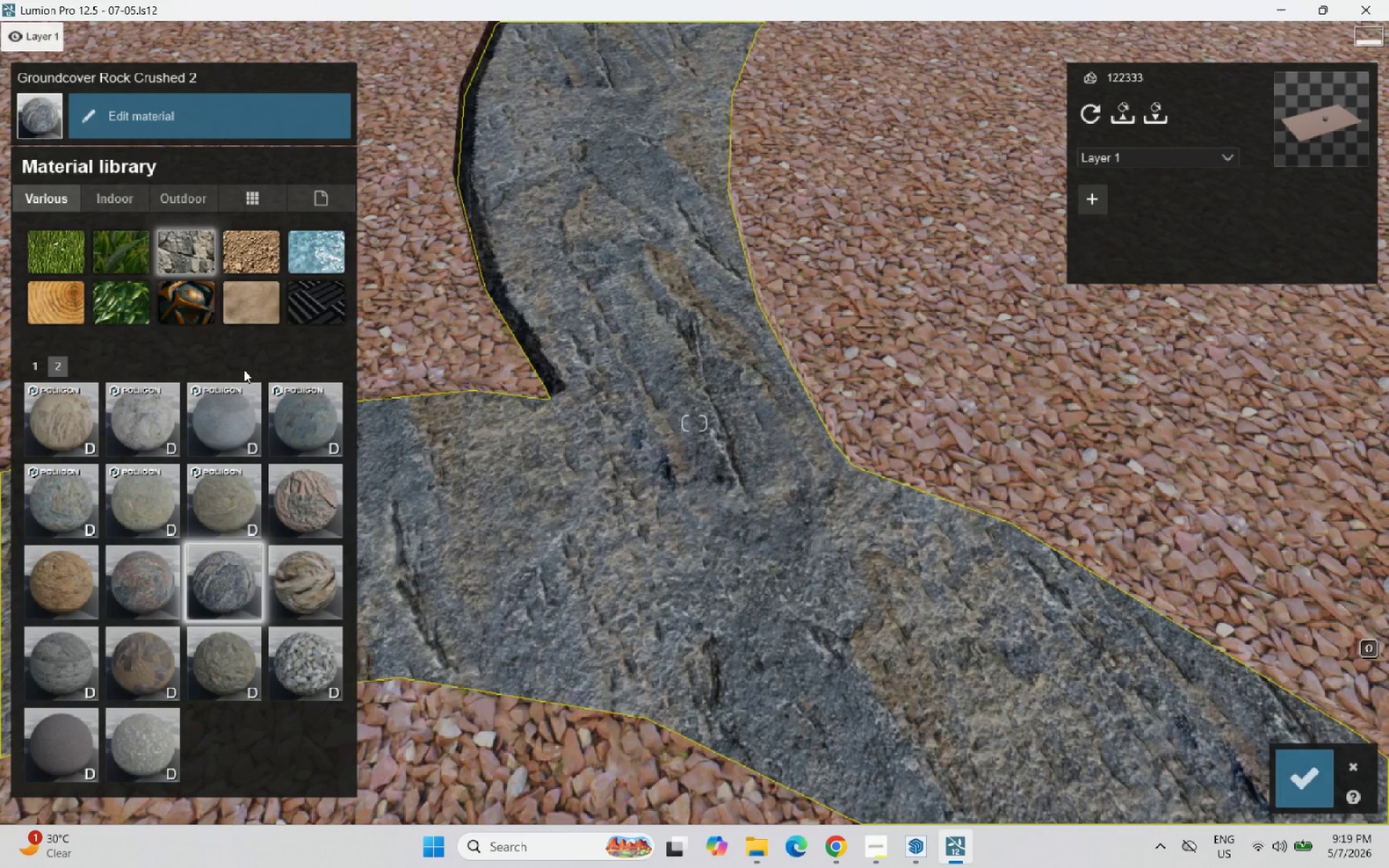 
left_click([36, 359])
 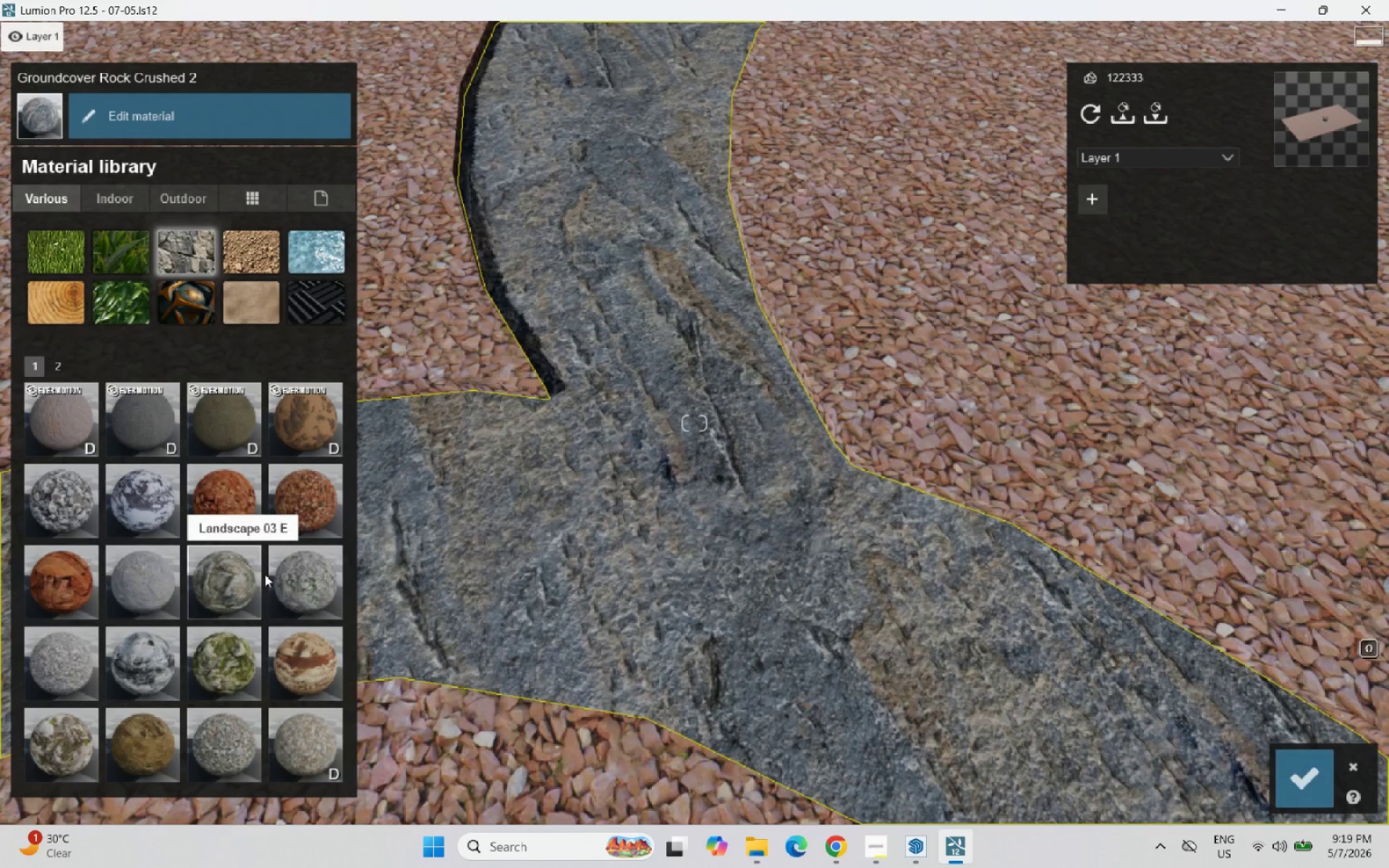 
left_click([291, 567])
 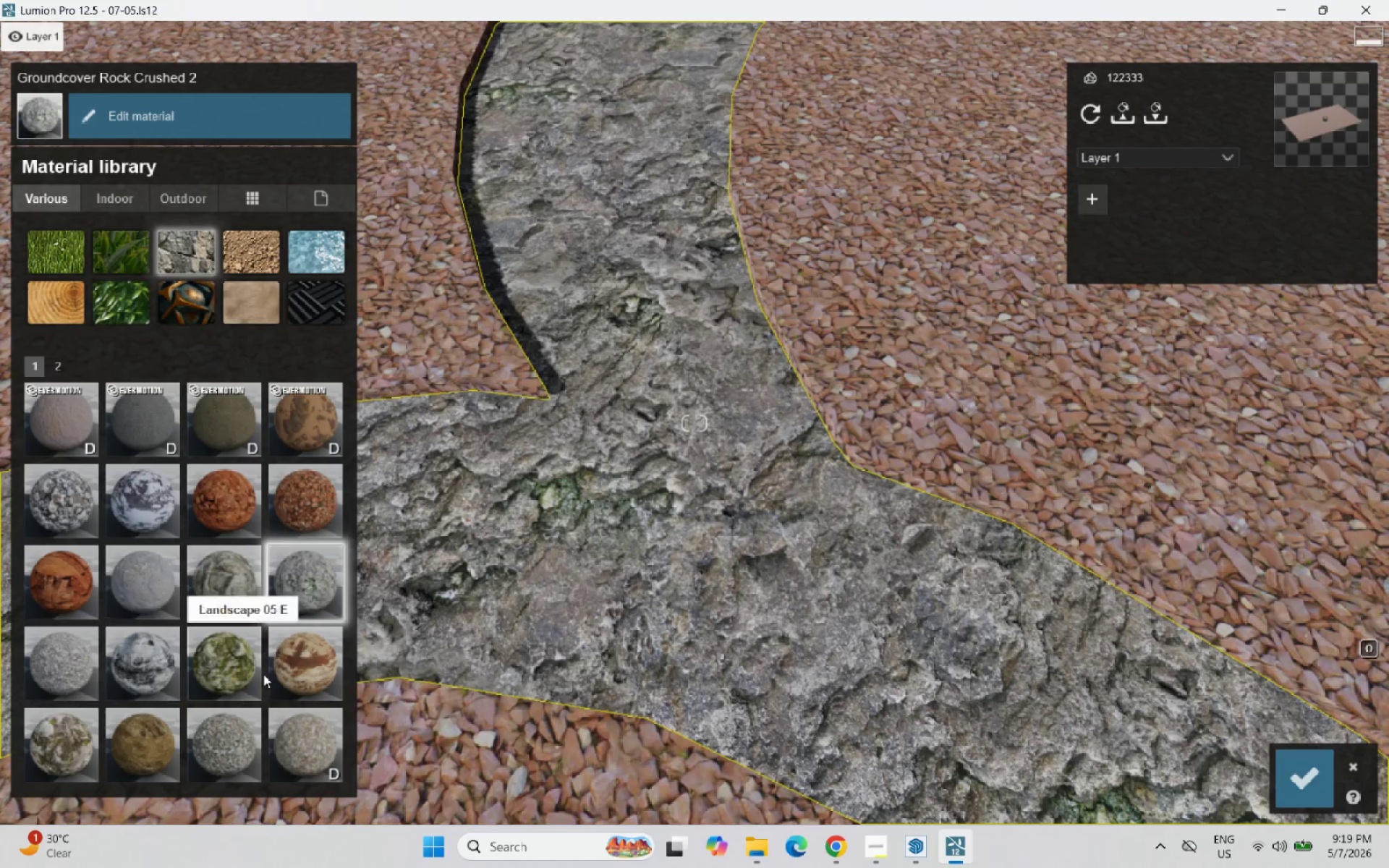 
left_click_drag(start_coordinate=[221, 759], to_coordinate=[218, 759])
 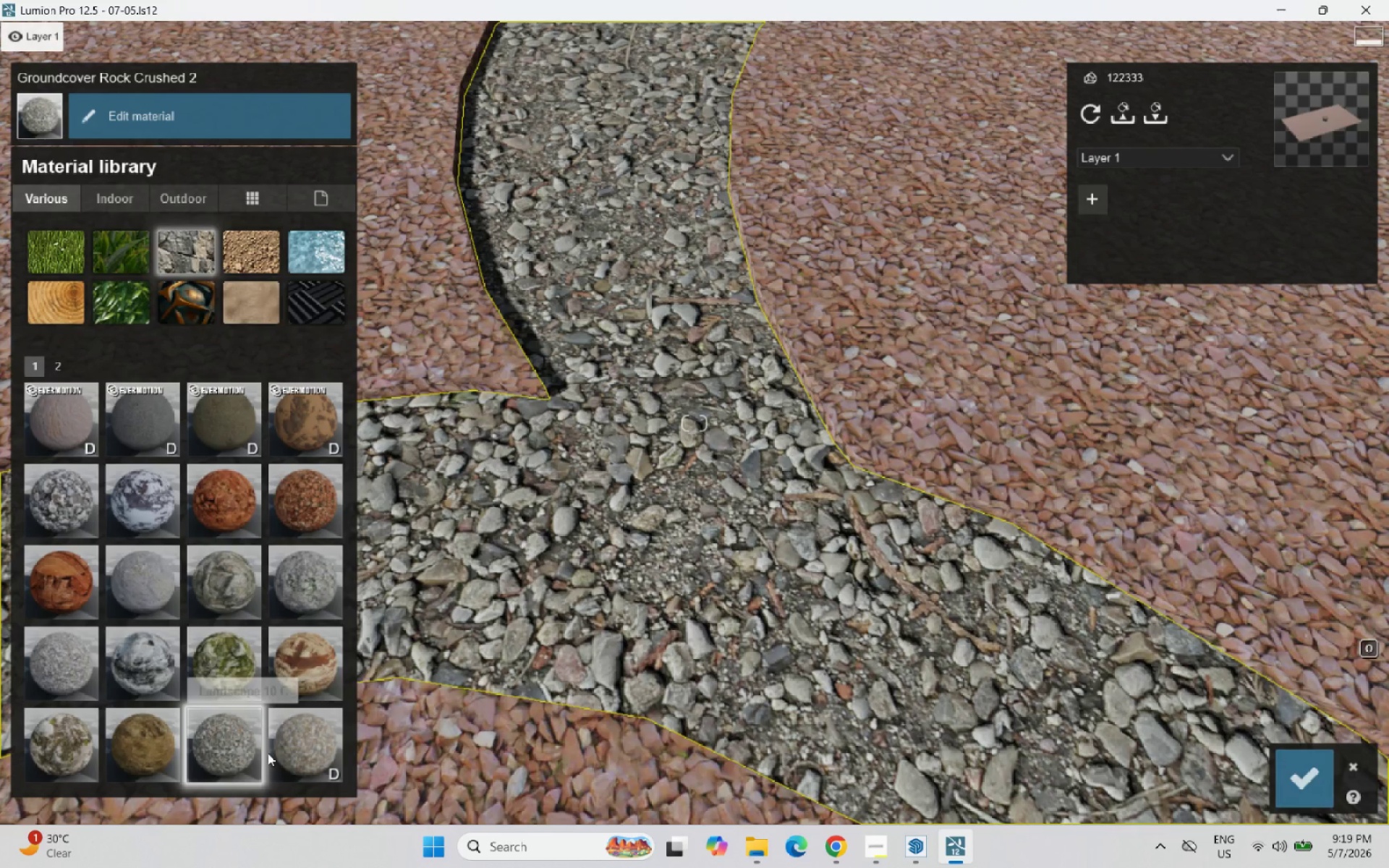 
left_click([274, 755])
 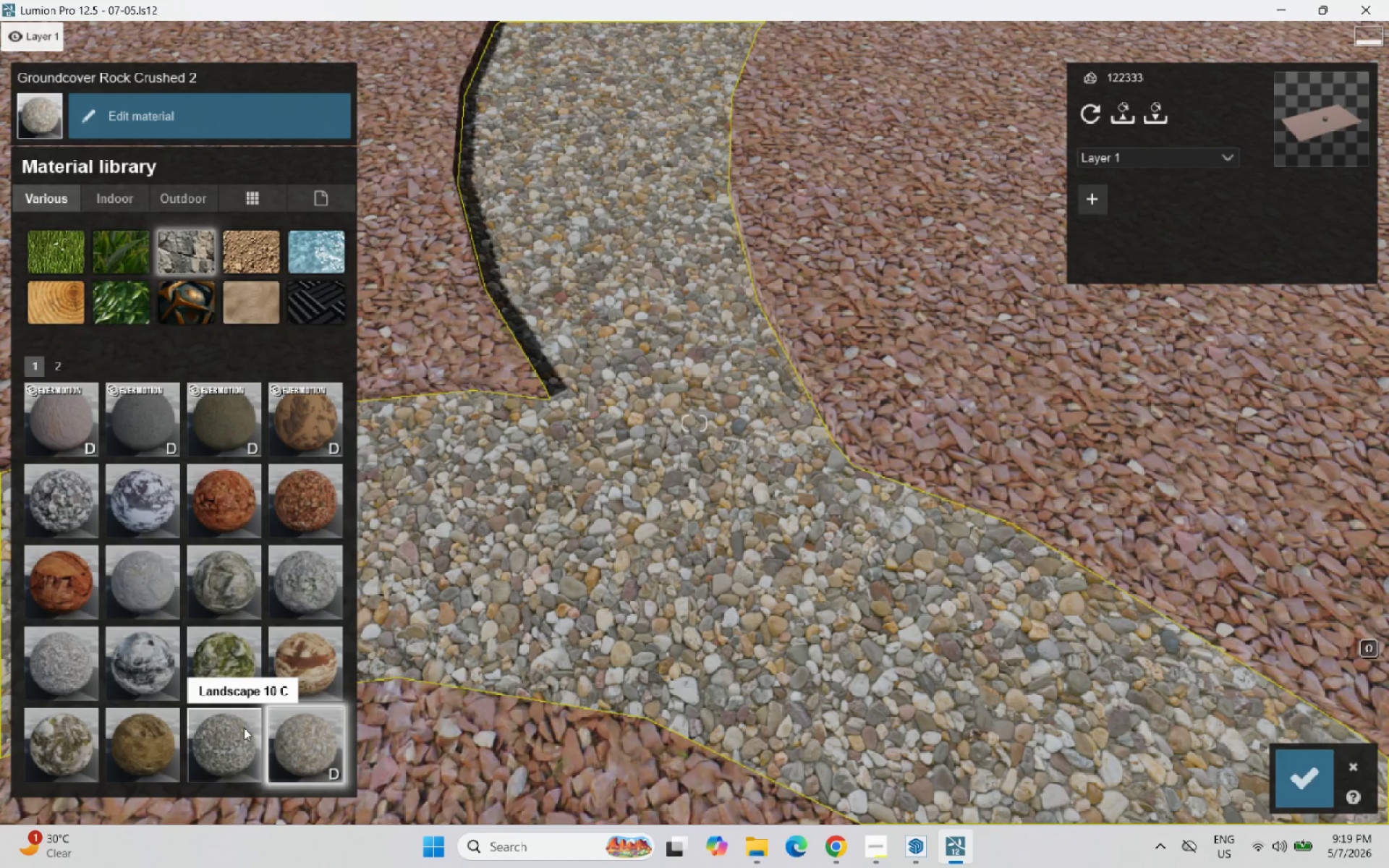 
left_click_drag(start_coordinate=[207, 739], to_coordinate=[203, 739])
 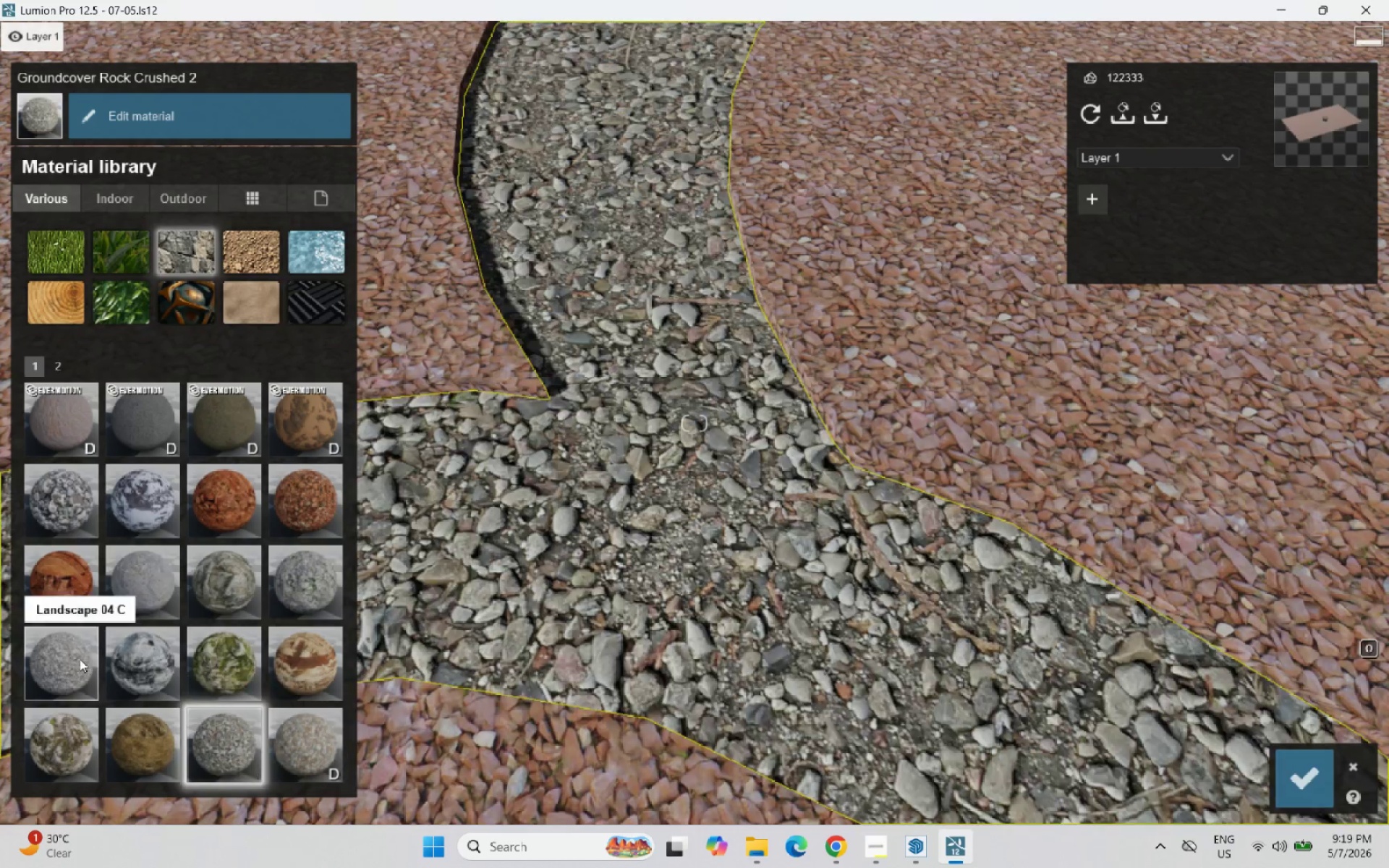 
double_click([69, 657])
 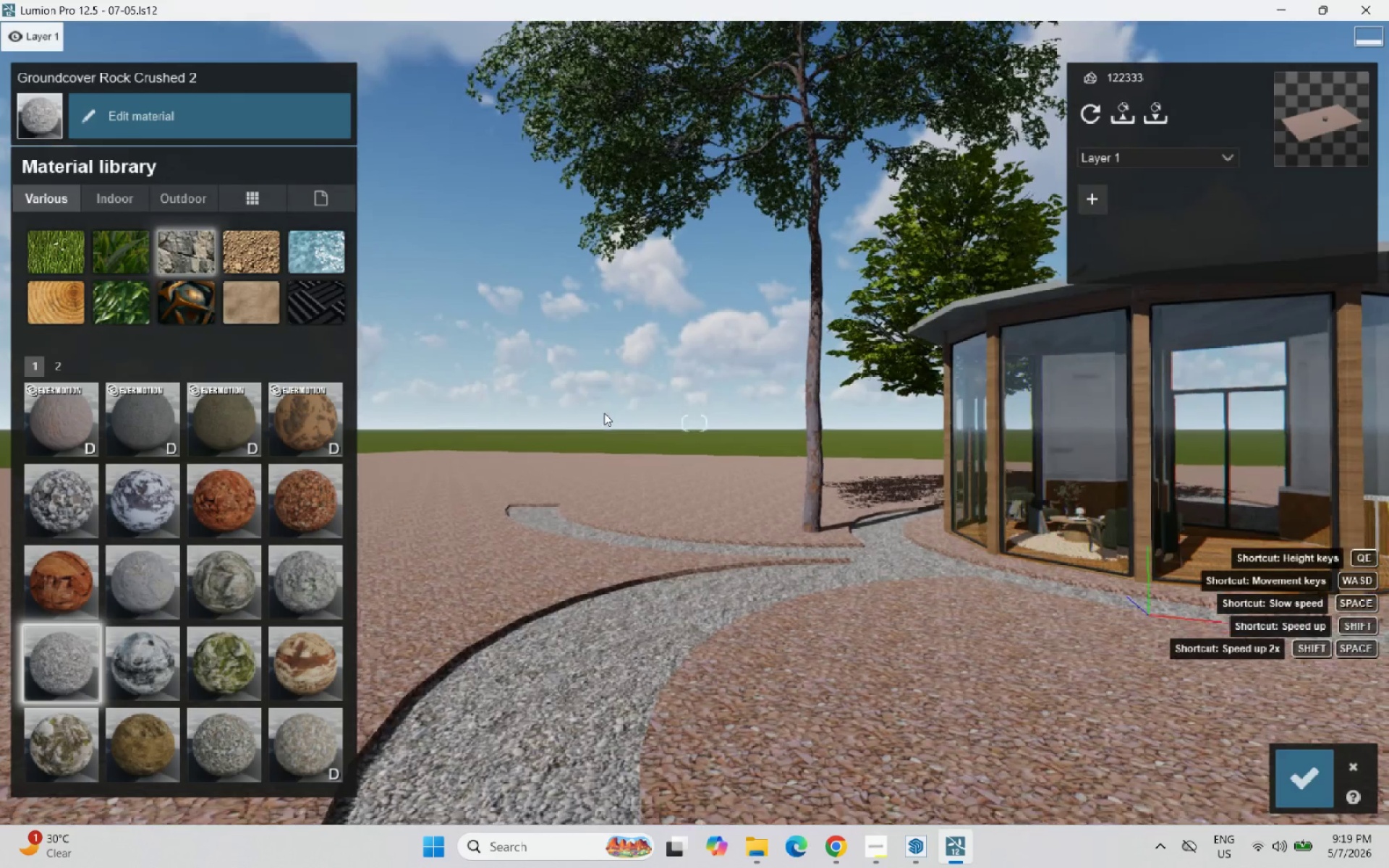 
scroll: coordinate [534, 723], scroll_direction: up, amount: 14.0
 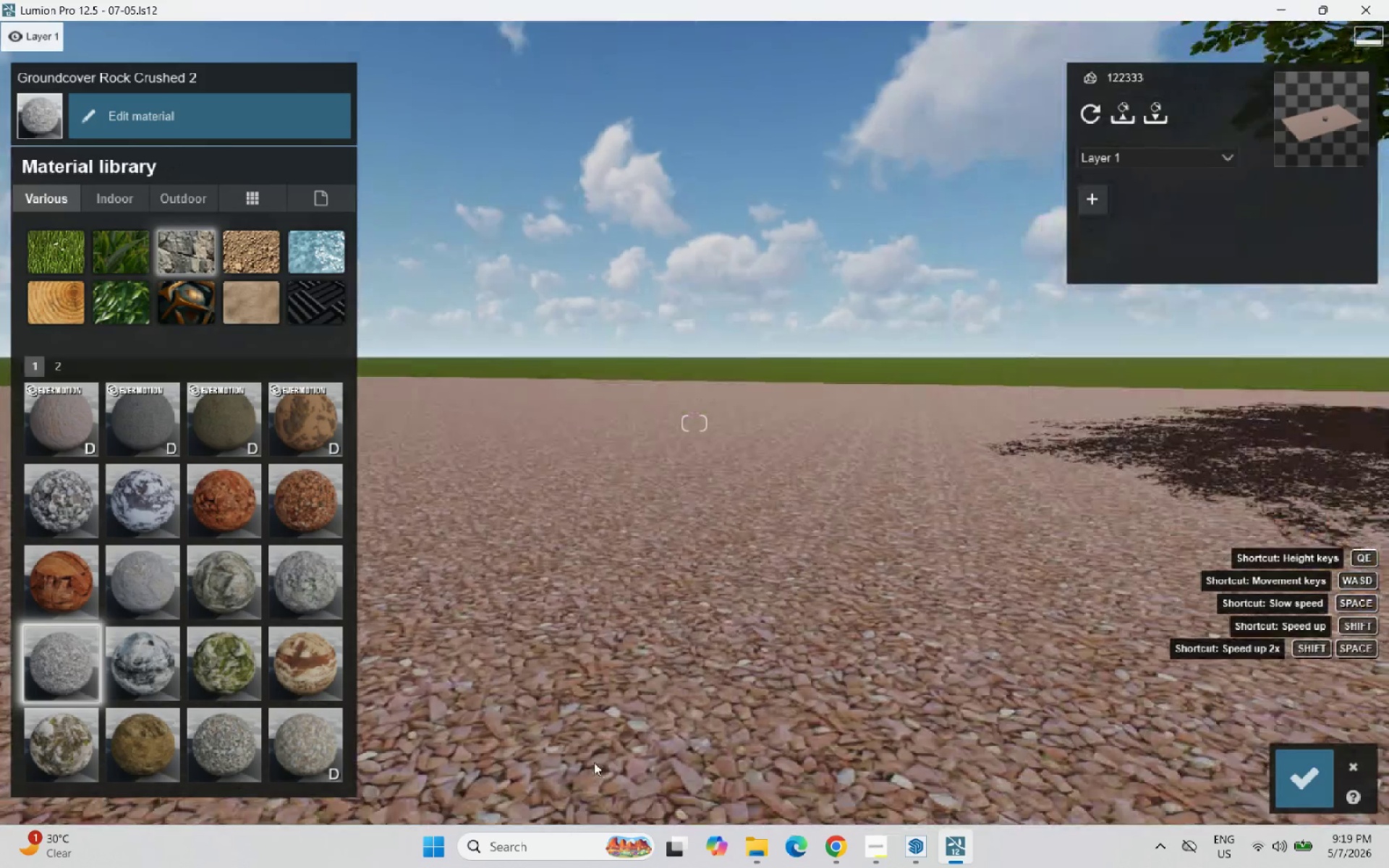 
scroll: coordinate [606, 628], scroll_direction: down, amount: 6.0
 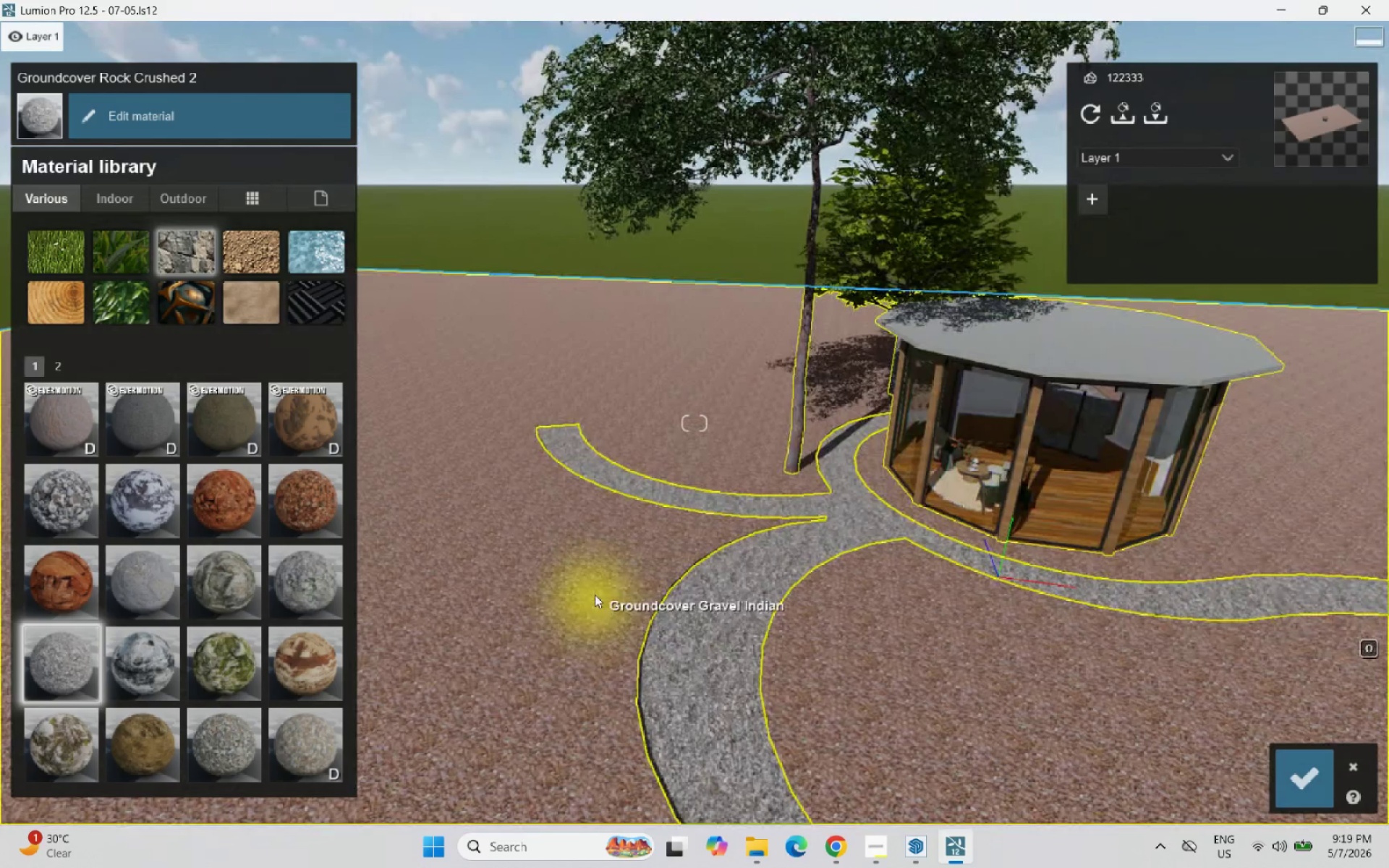 
left_click([595, 595])
 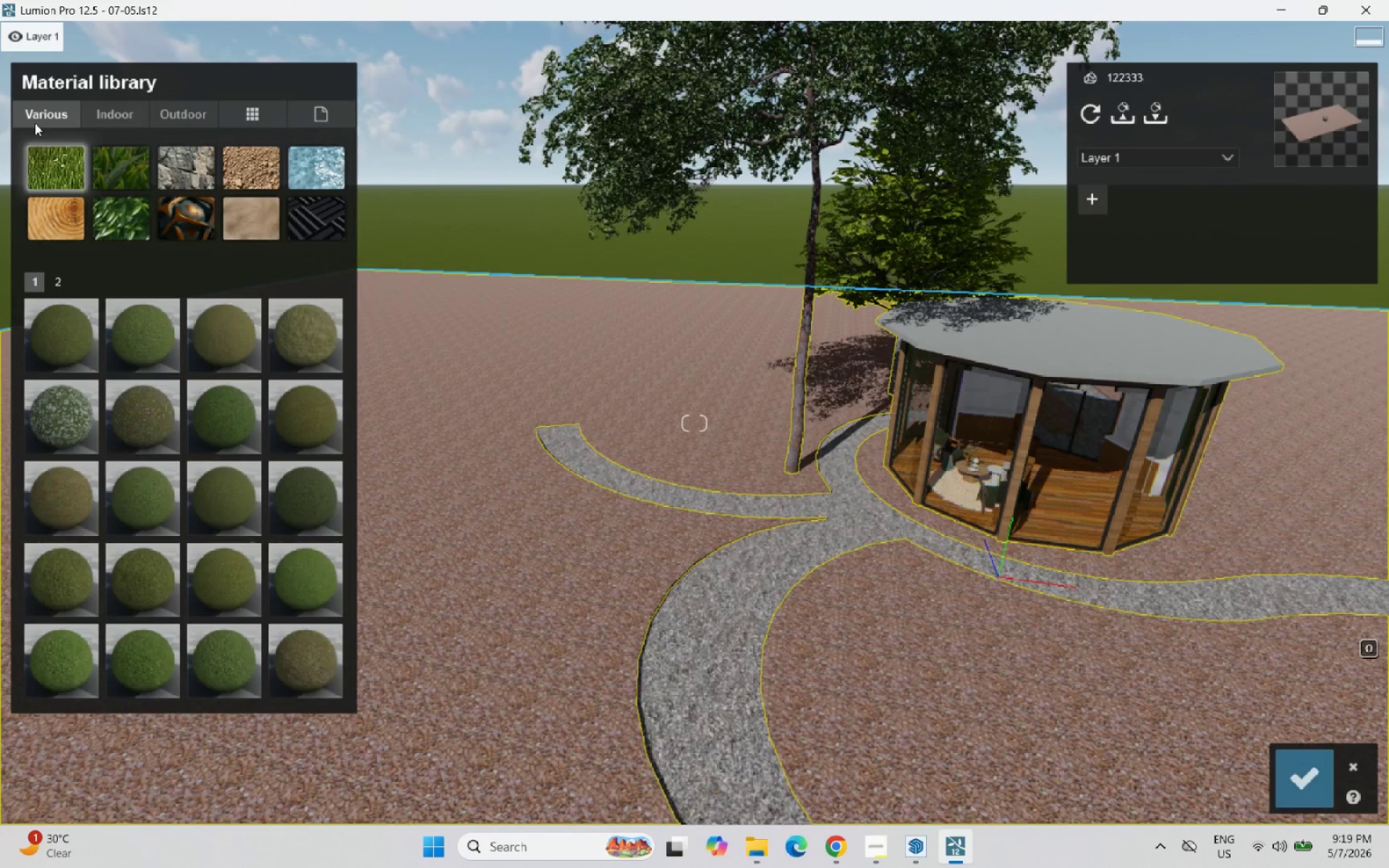 
left_click([243, 161])
 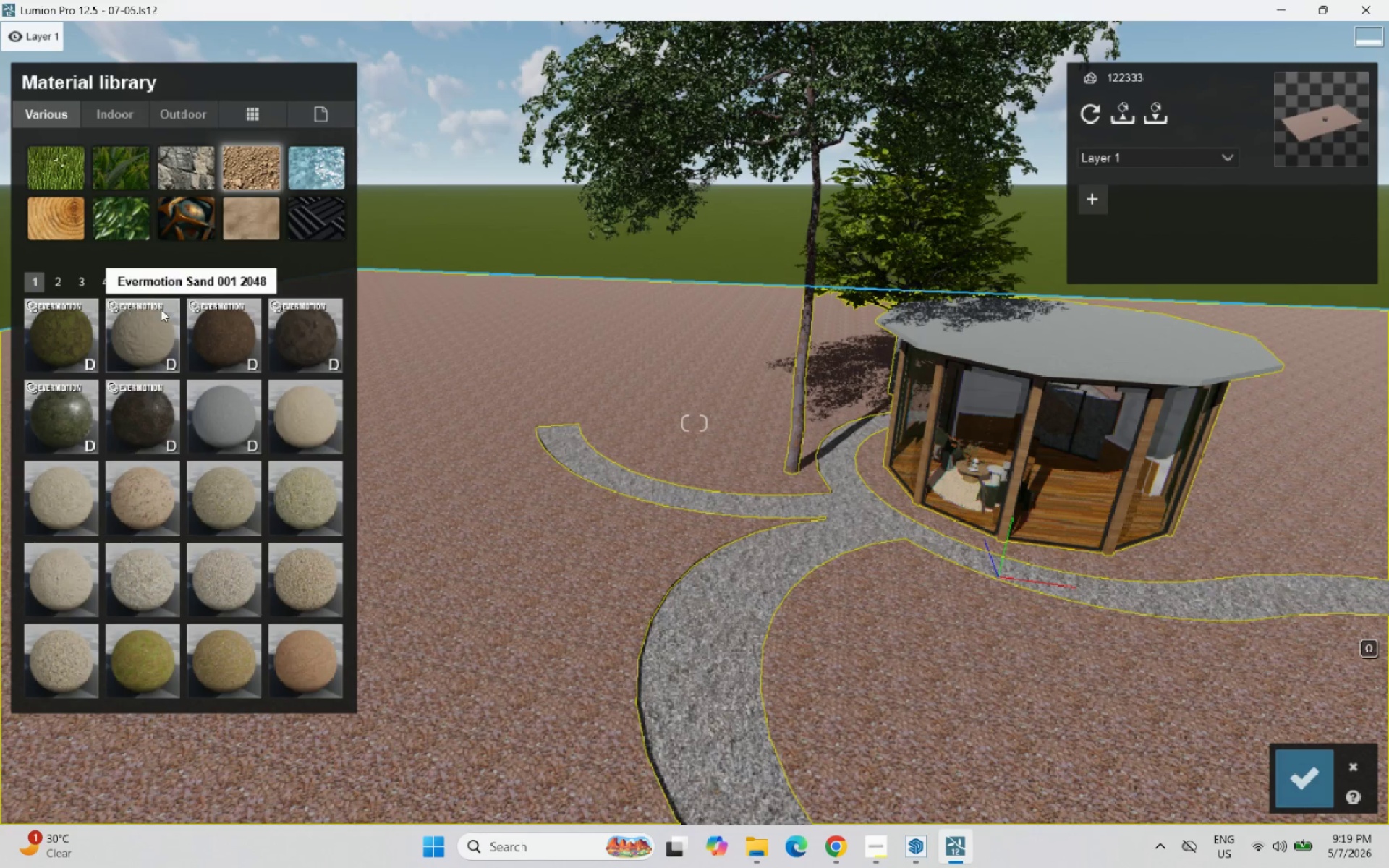 
left_click([205, 332])
 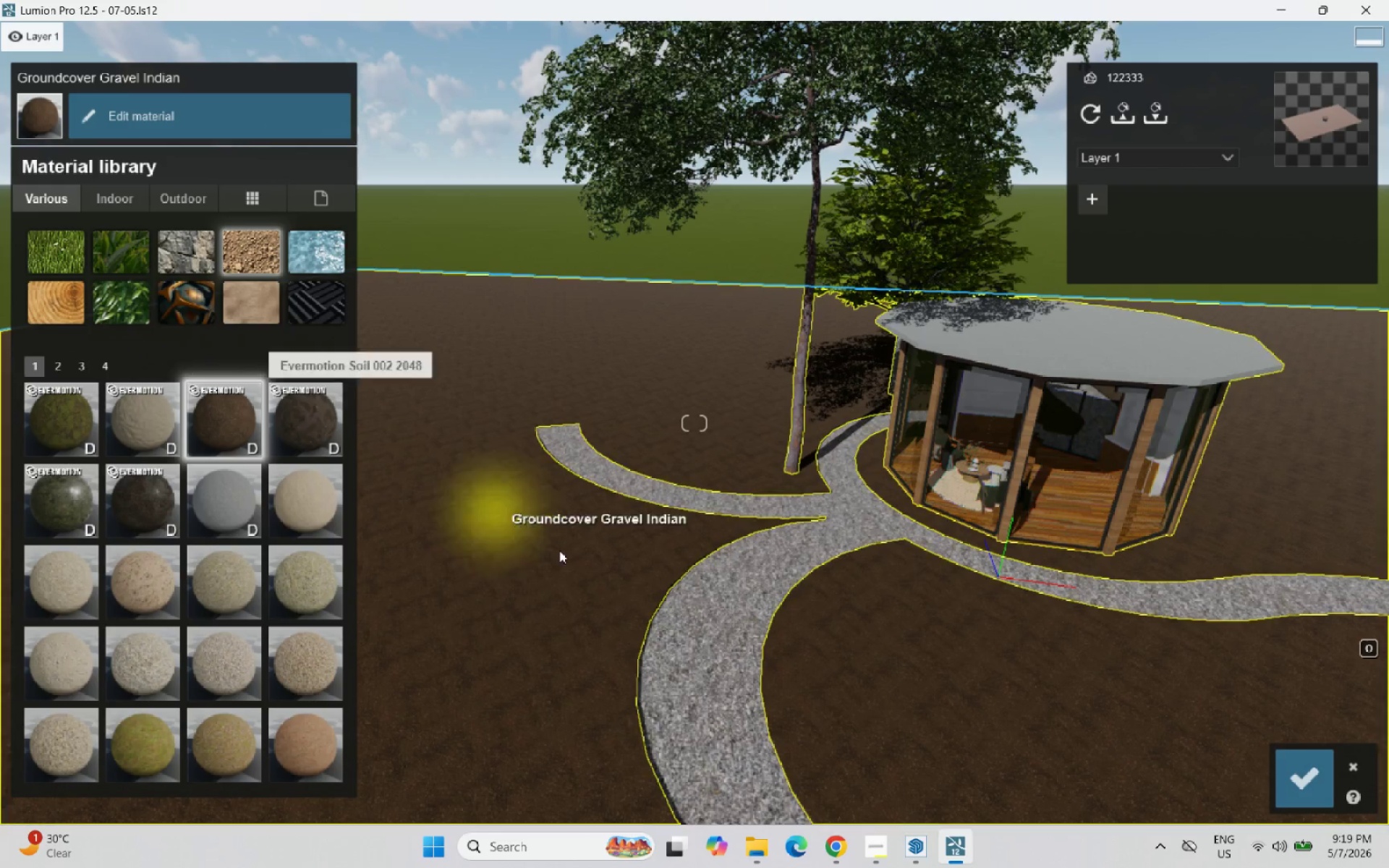 
scroll: coordinate [687, 525], scroll_direction: up, amount: 8.0
 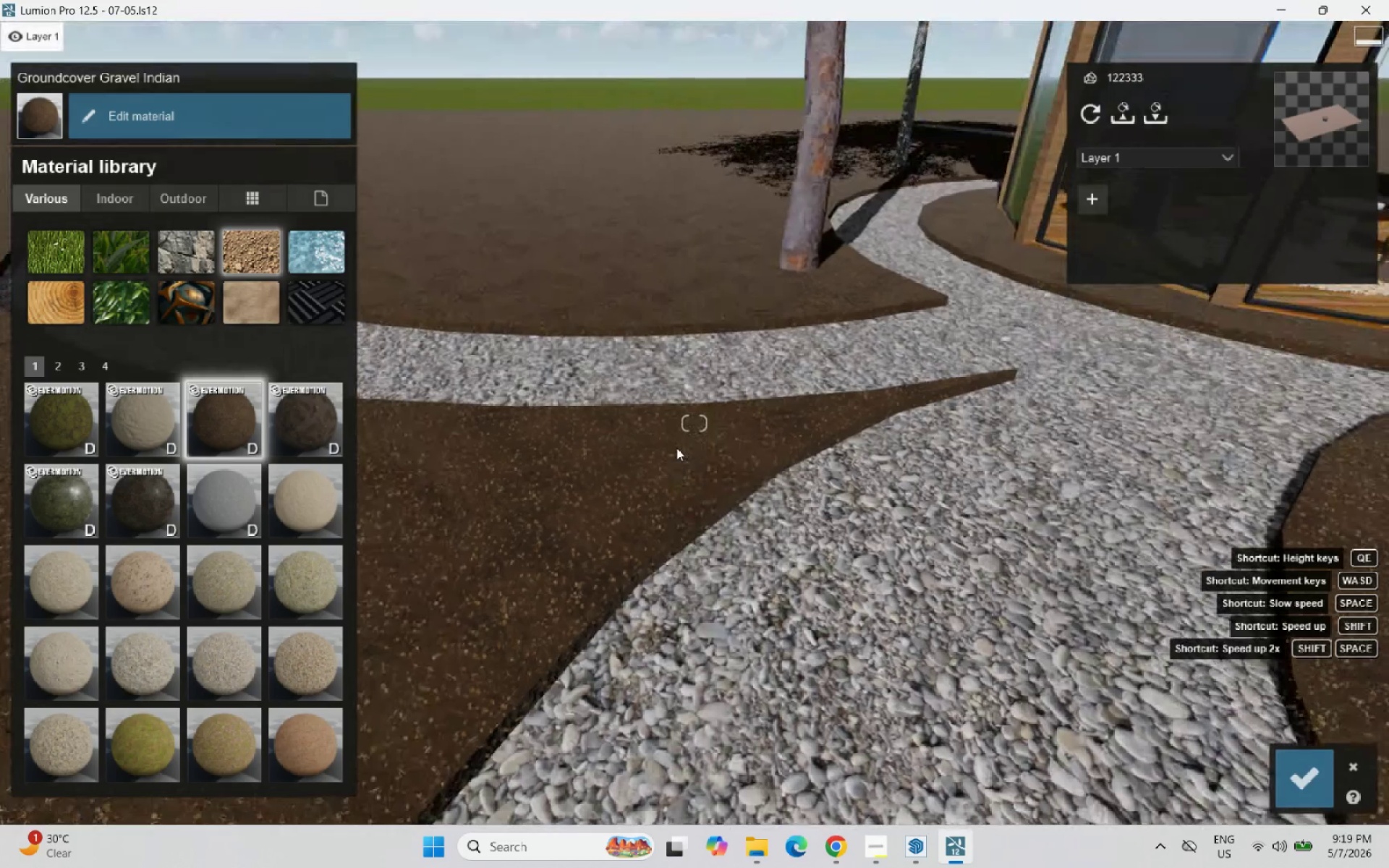 
scroll: coordinate [676, 442], scroll_direction: down, amount: 2.0
 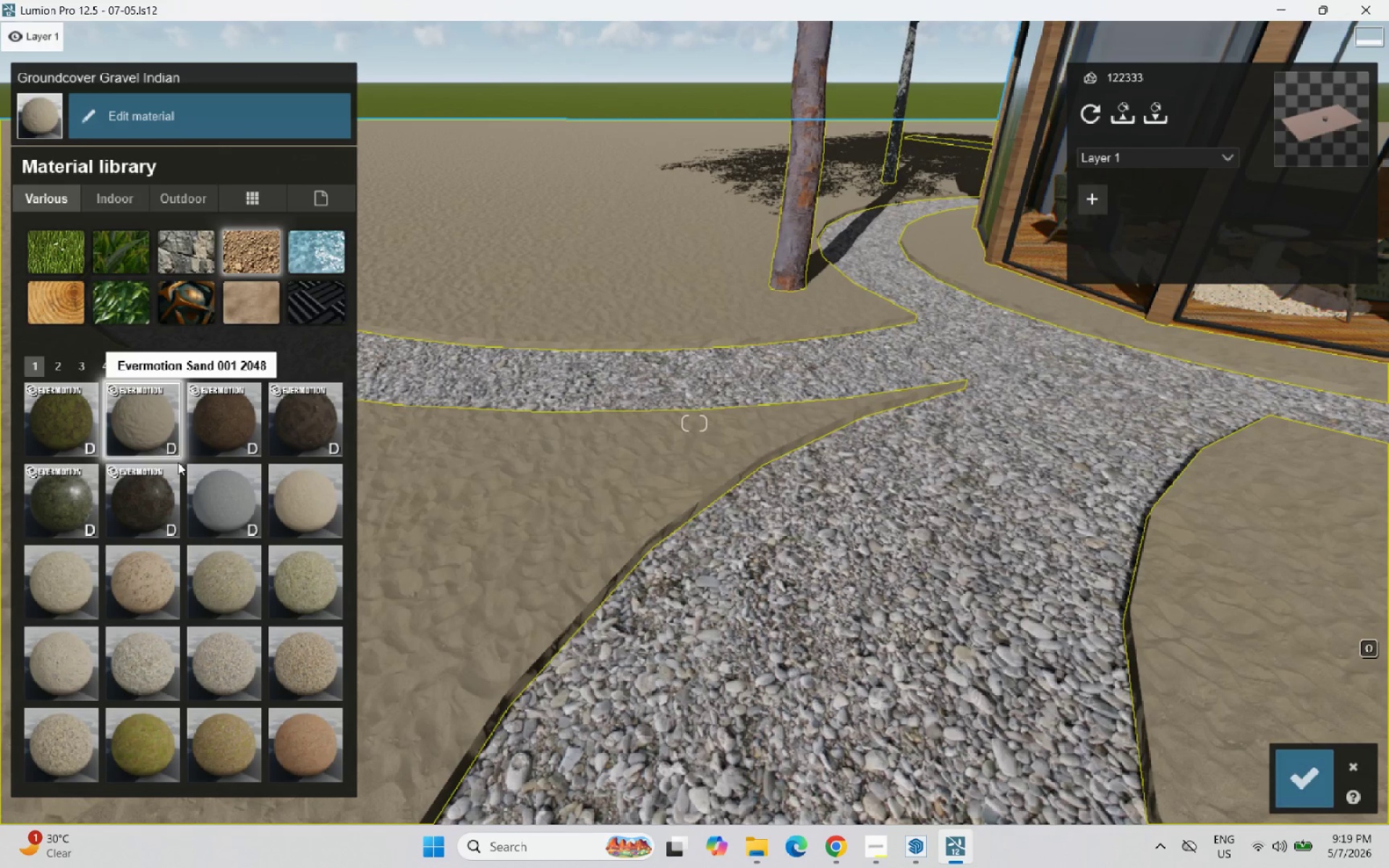 
left_click([226, 490])
 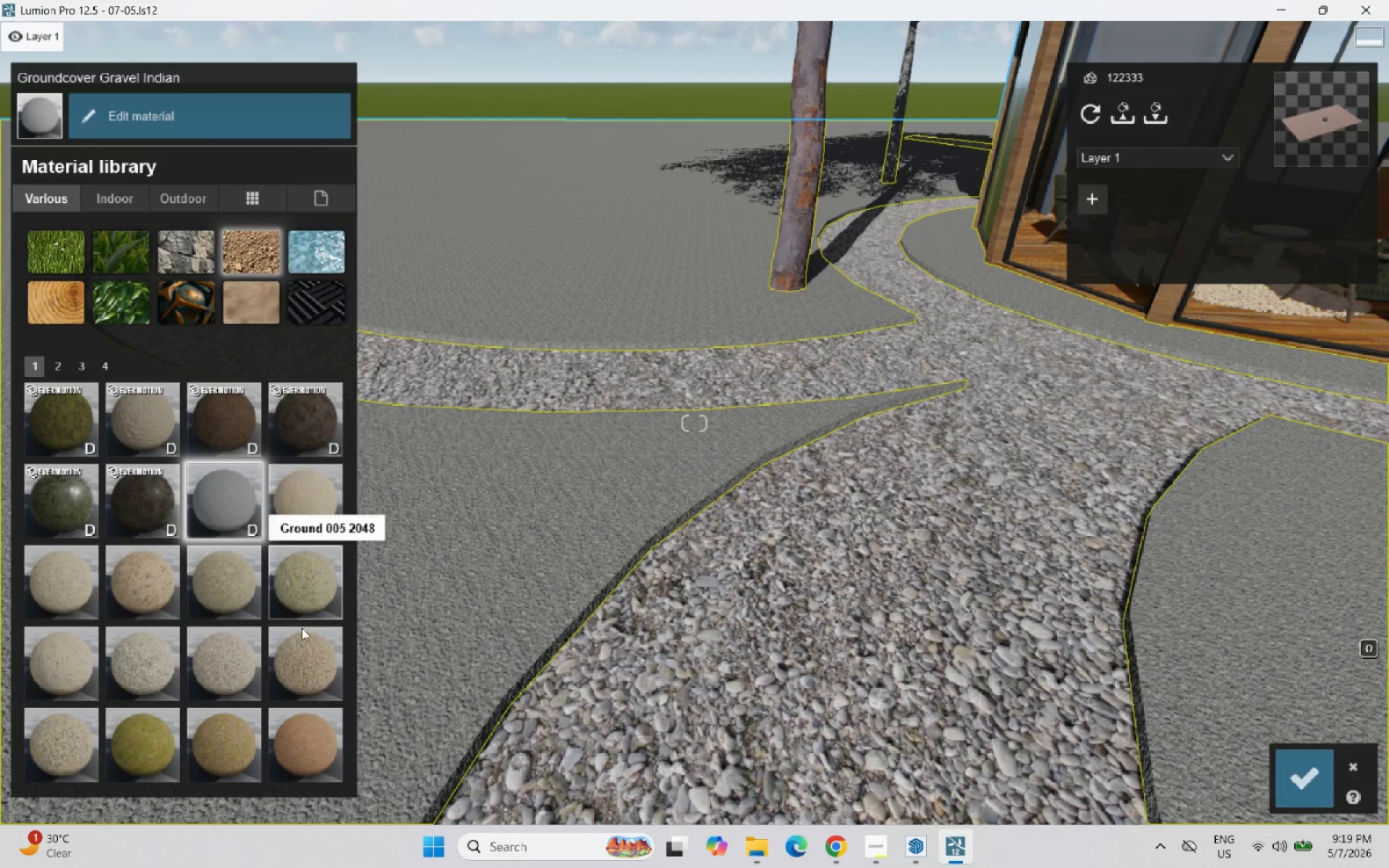 
left_click([304, 640])
 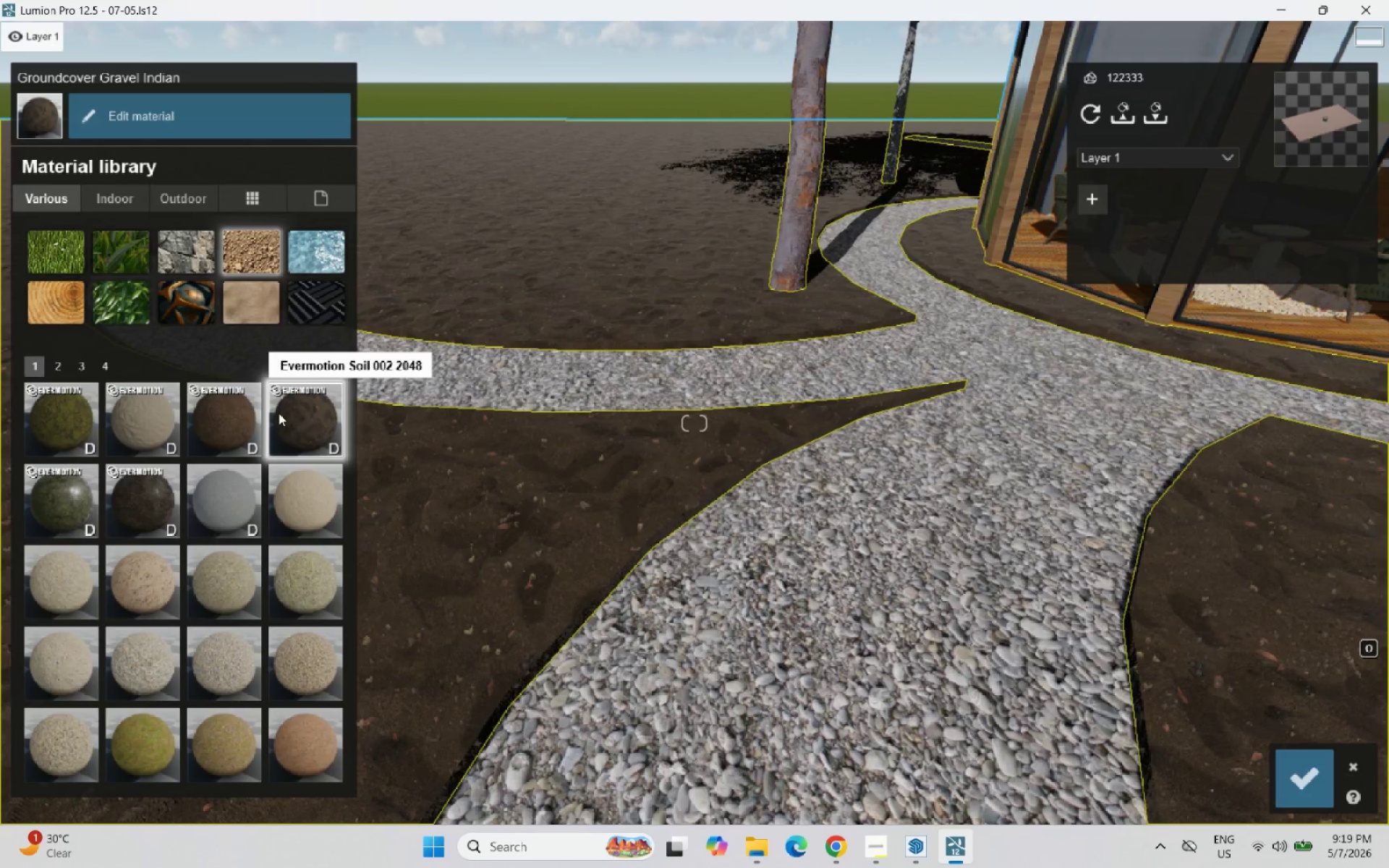 
scroll: coordinate [463, 389], scroll_direction: down, amount: 13.0
 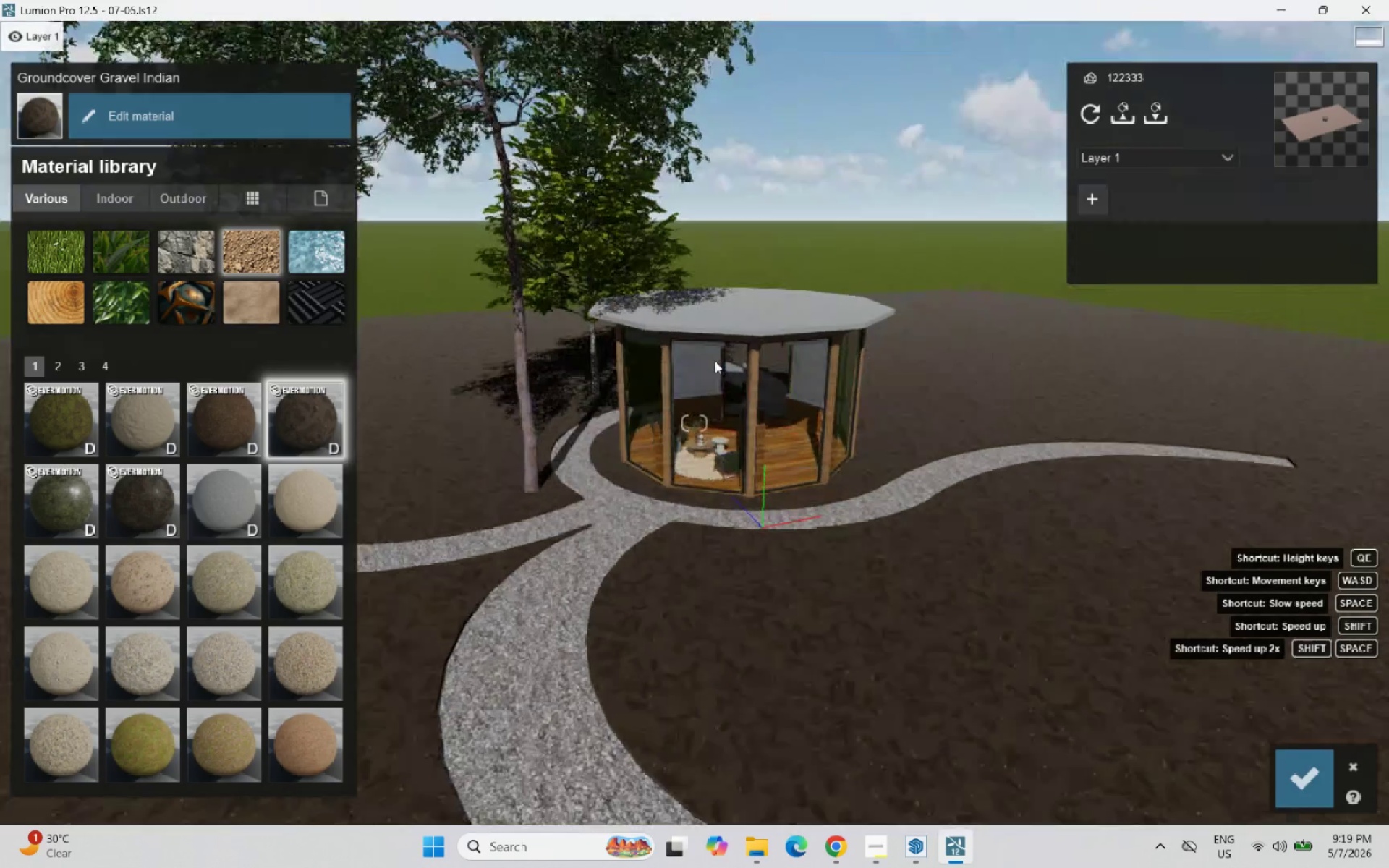 
scroll: coordinate [723, 442], scroll_direction: up, amount: 13.0
 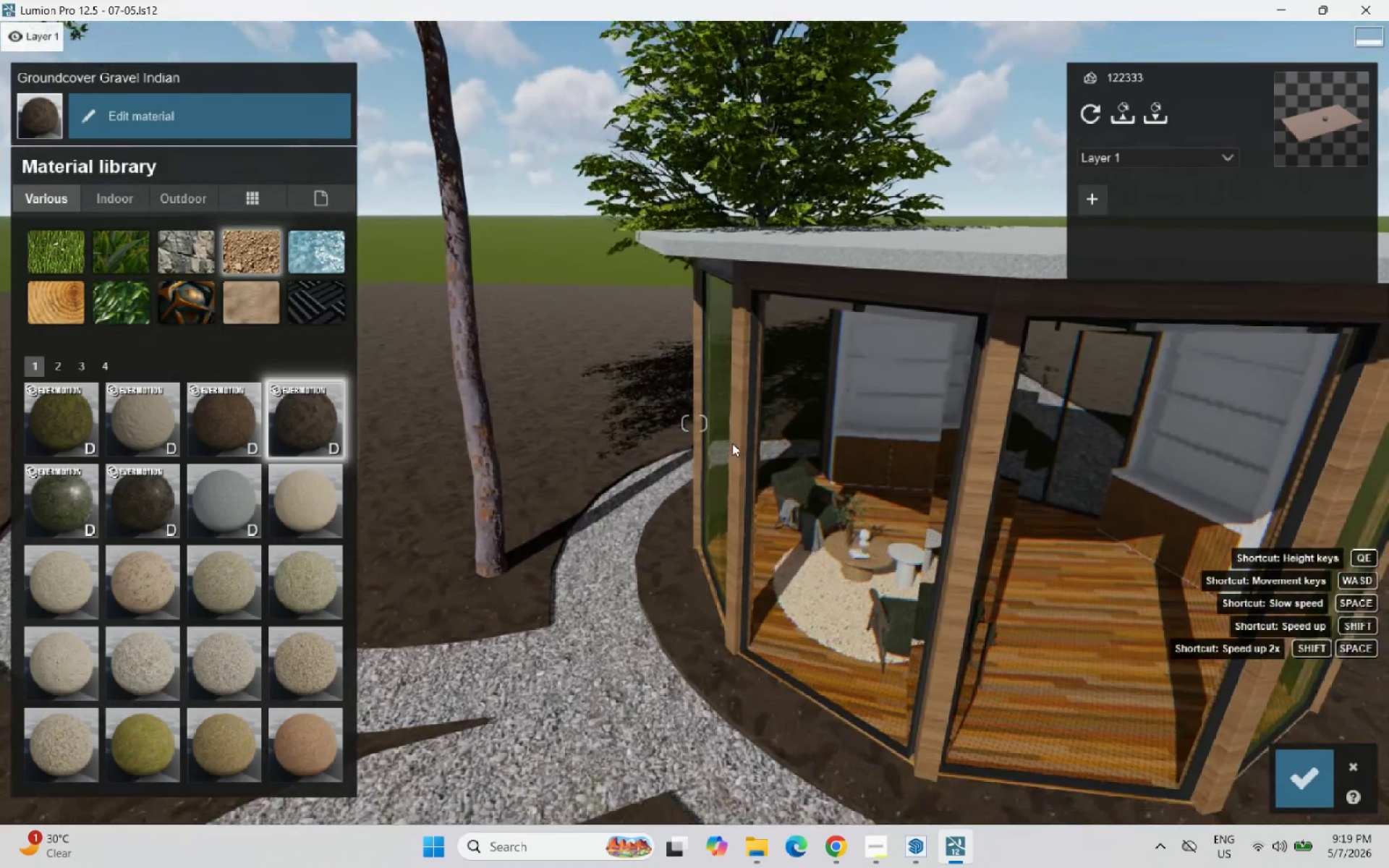 
right_click([1050, 577])
 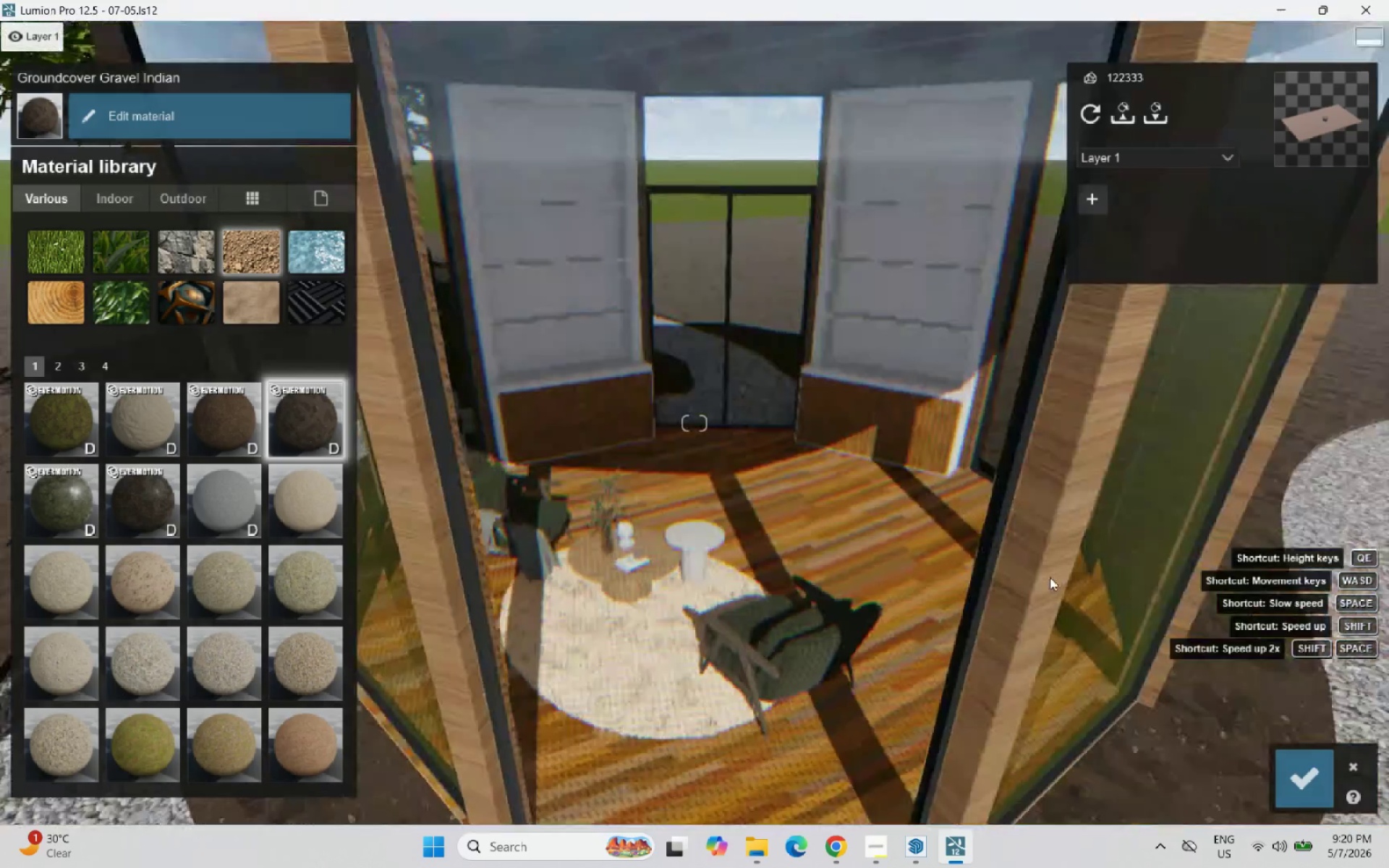 
scroll: coordinate [1049, 574], scroll_direction: up, amount: 13.0
 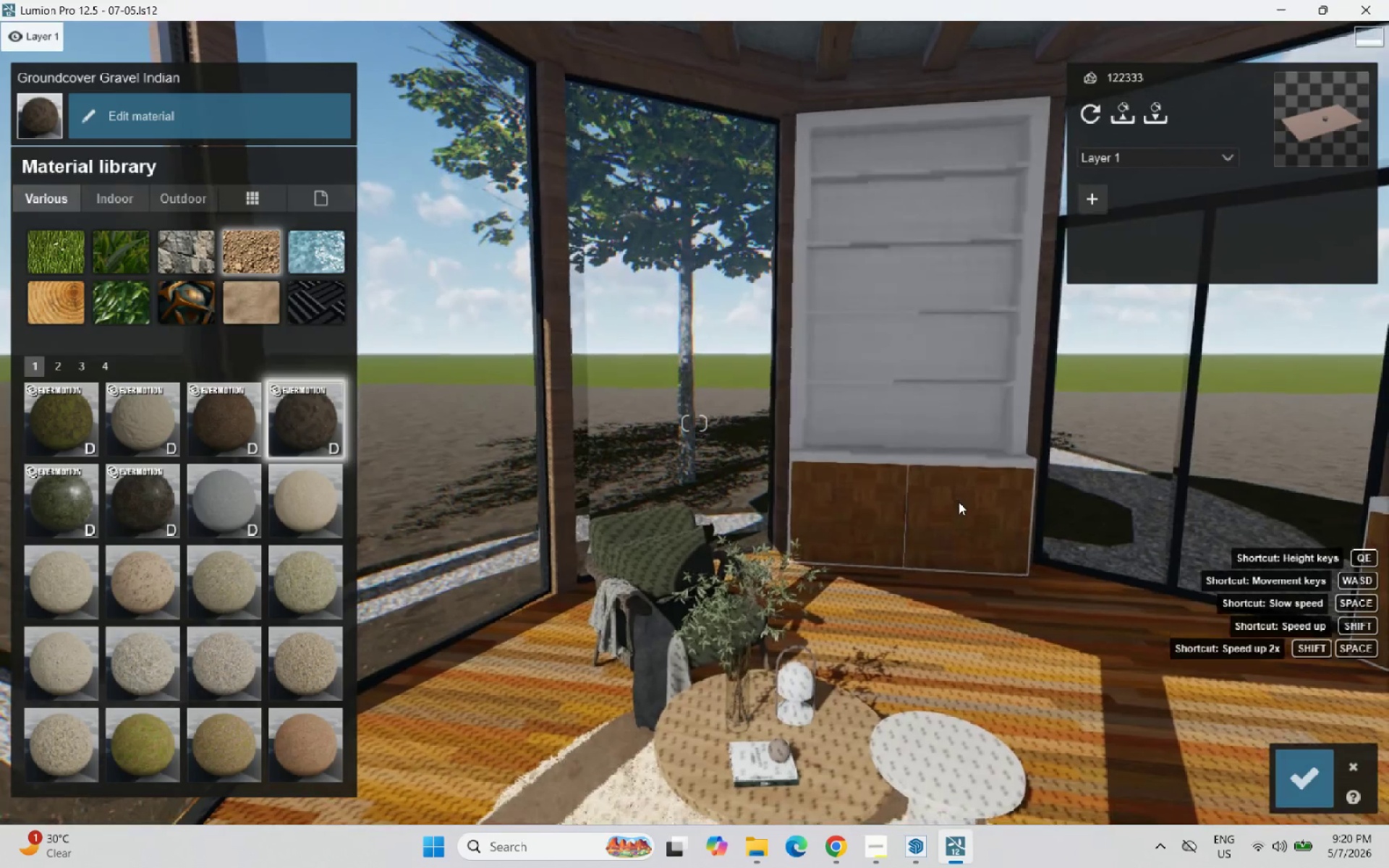 
scroll: coordinate [1062, 367], scroll_direction: down, amount: 14.0
 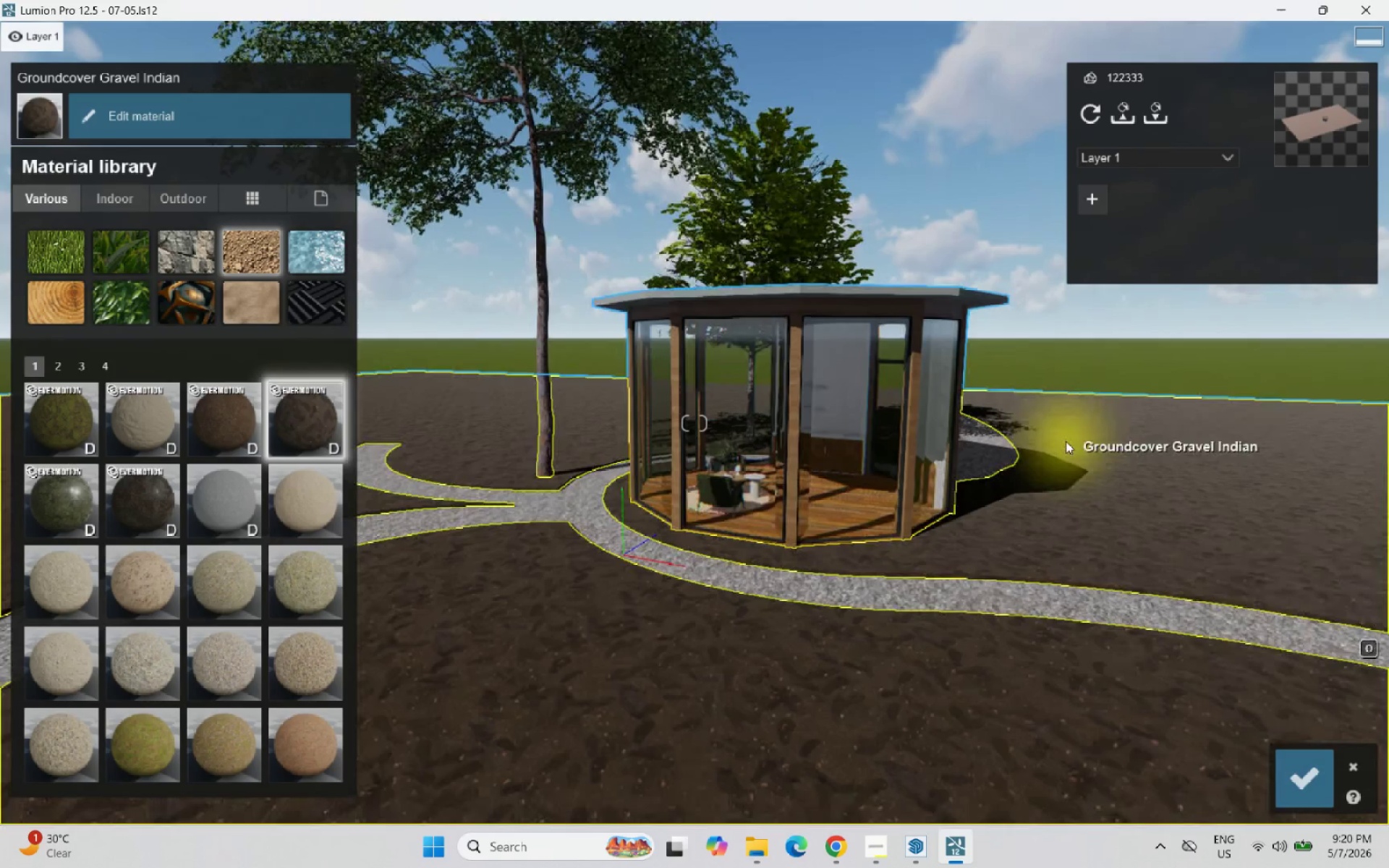 
scroll: coordinate [938, 506], scroll_direction: up, amount: 24.0
 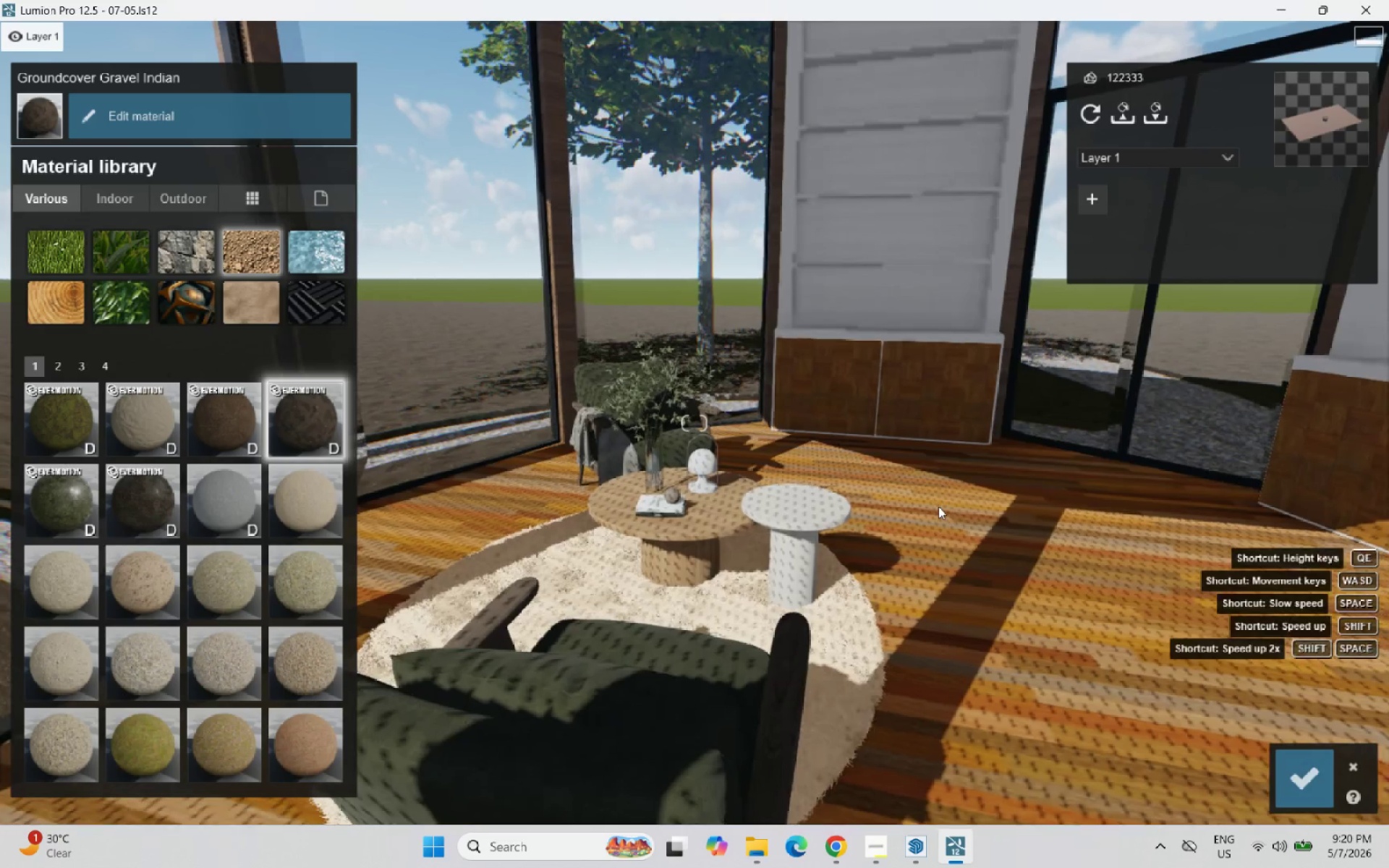 
scroll: coordinate [938, 506], scroll_direction: down, amount: 1.0
 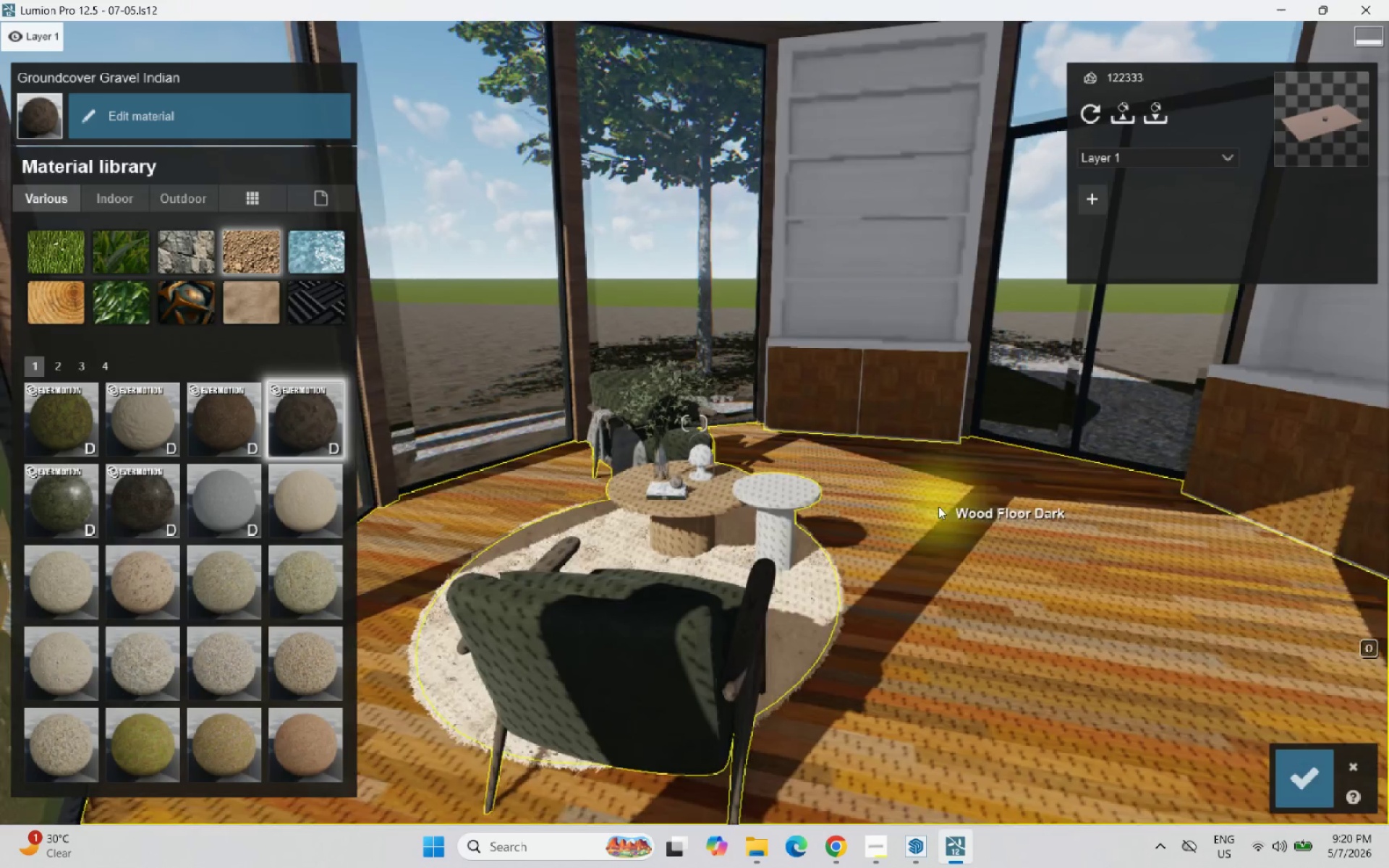 
scroll: coordinate [871, 477], scroll_direction: up, amount: 10.0
 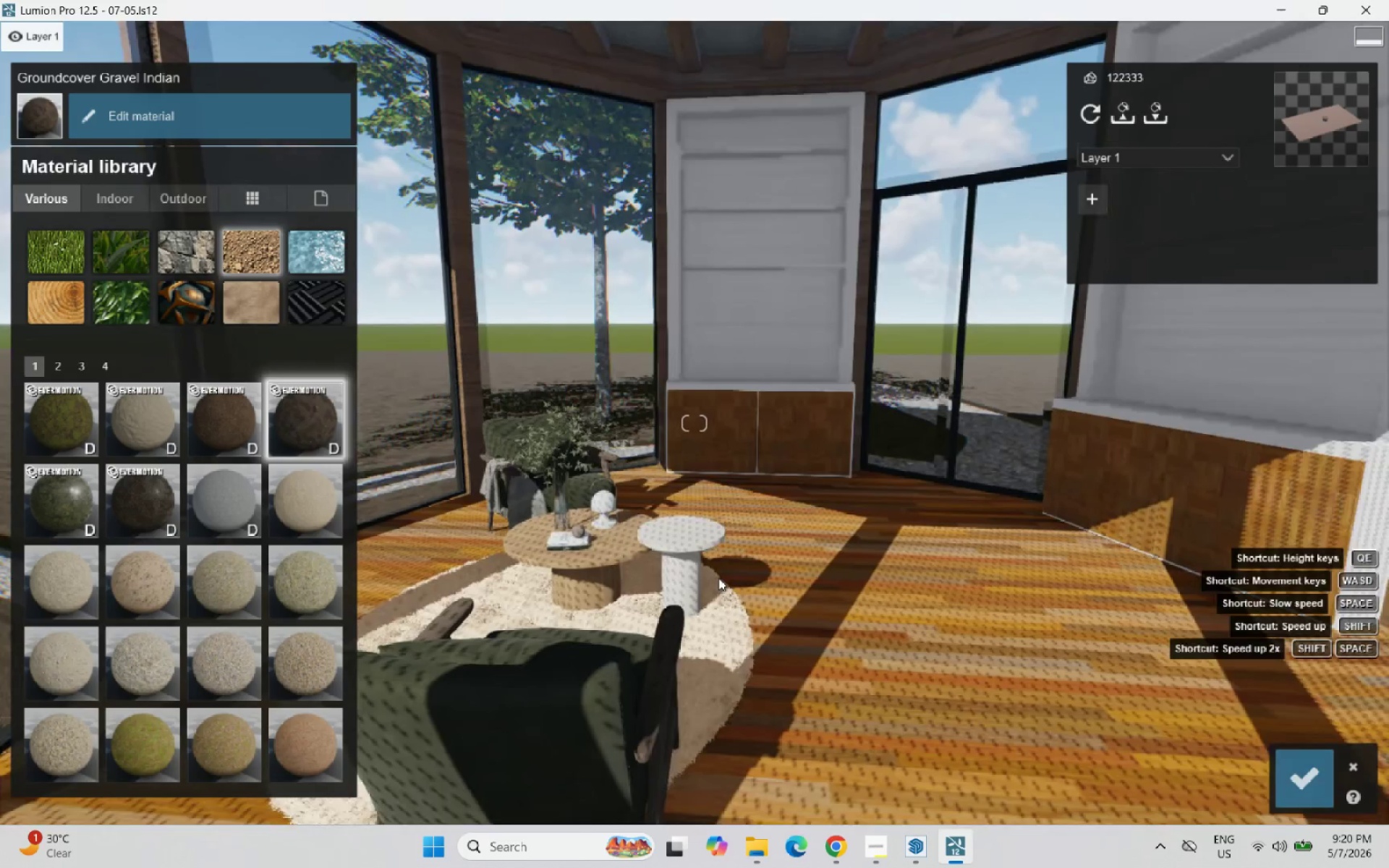 
wait(5.37)
 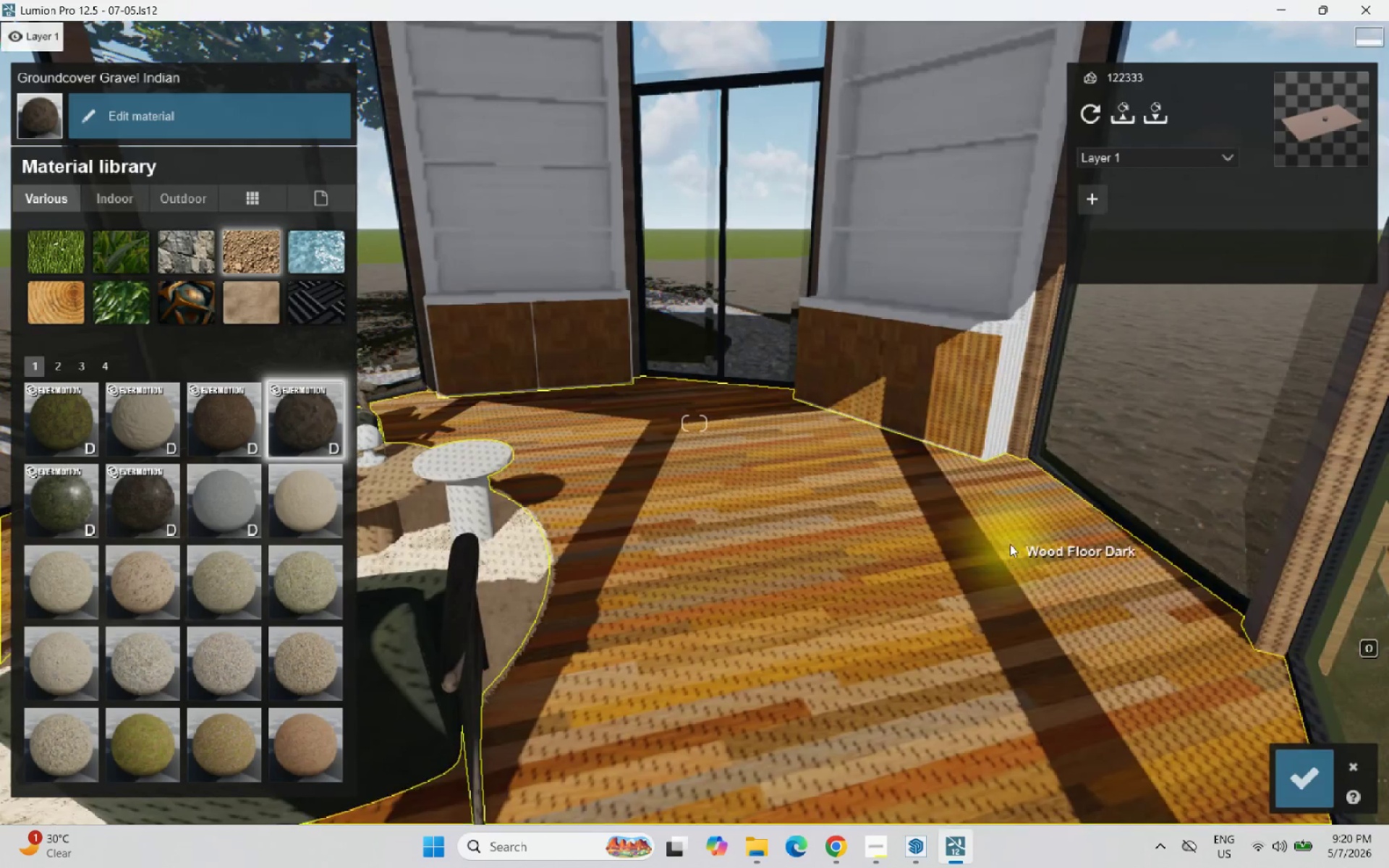 
left_click([867, 851])